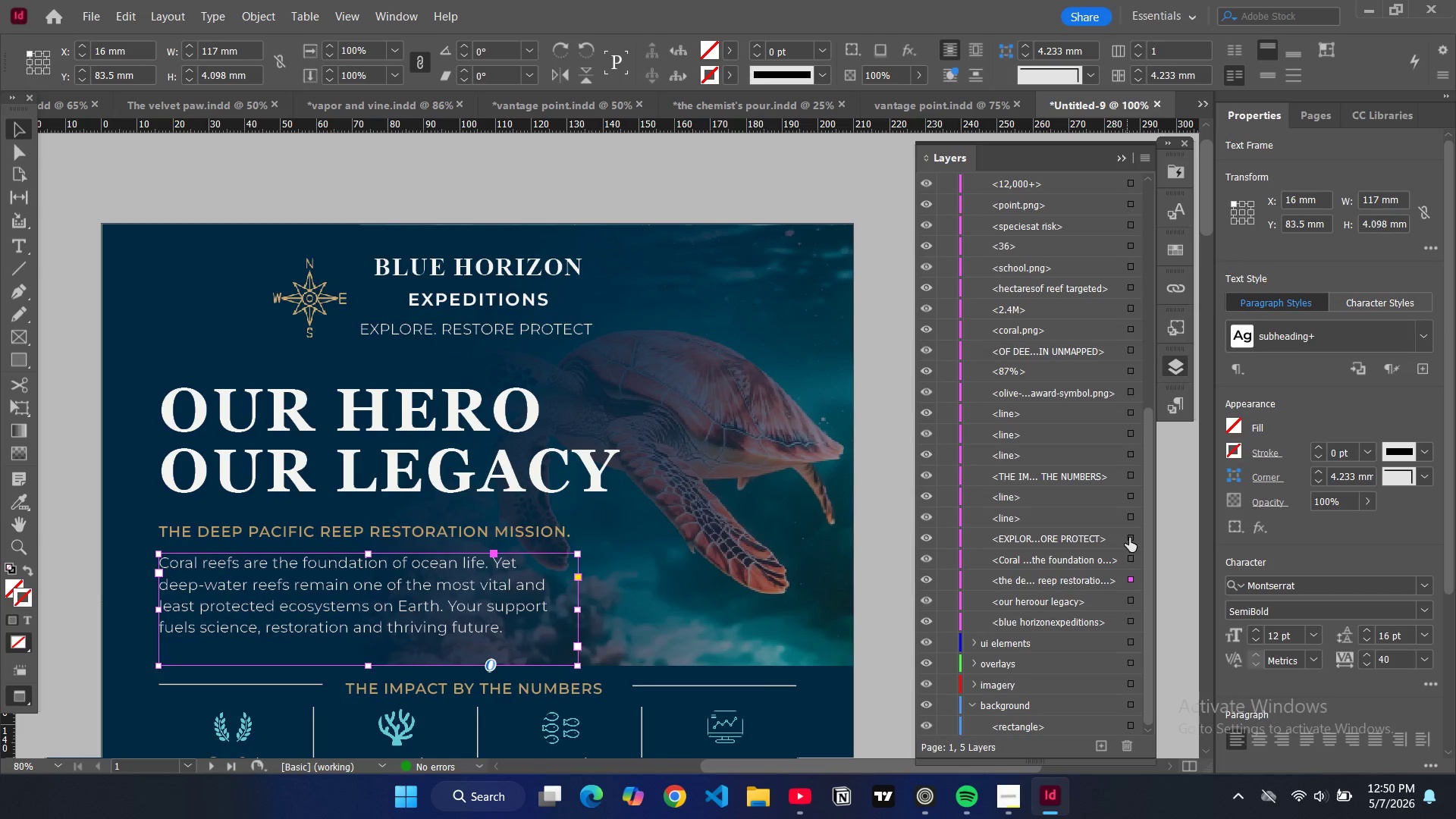 
left_click([1129, 538])
 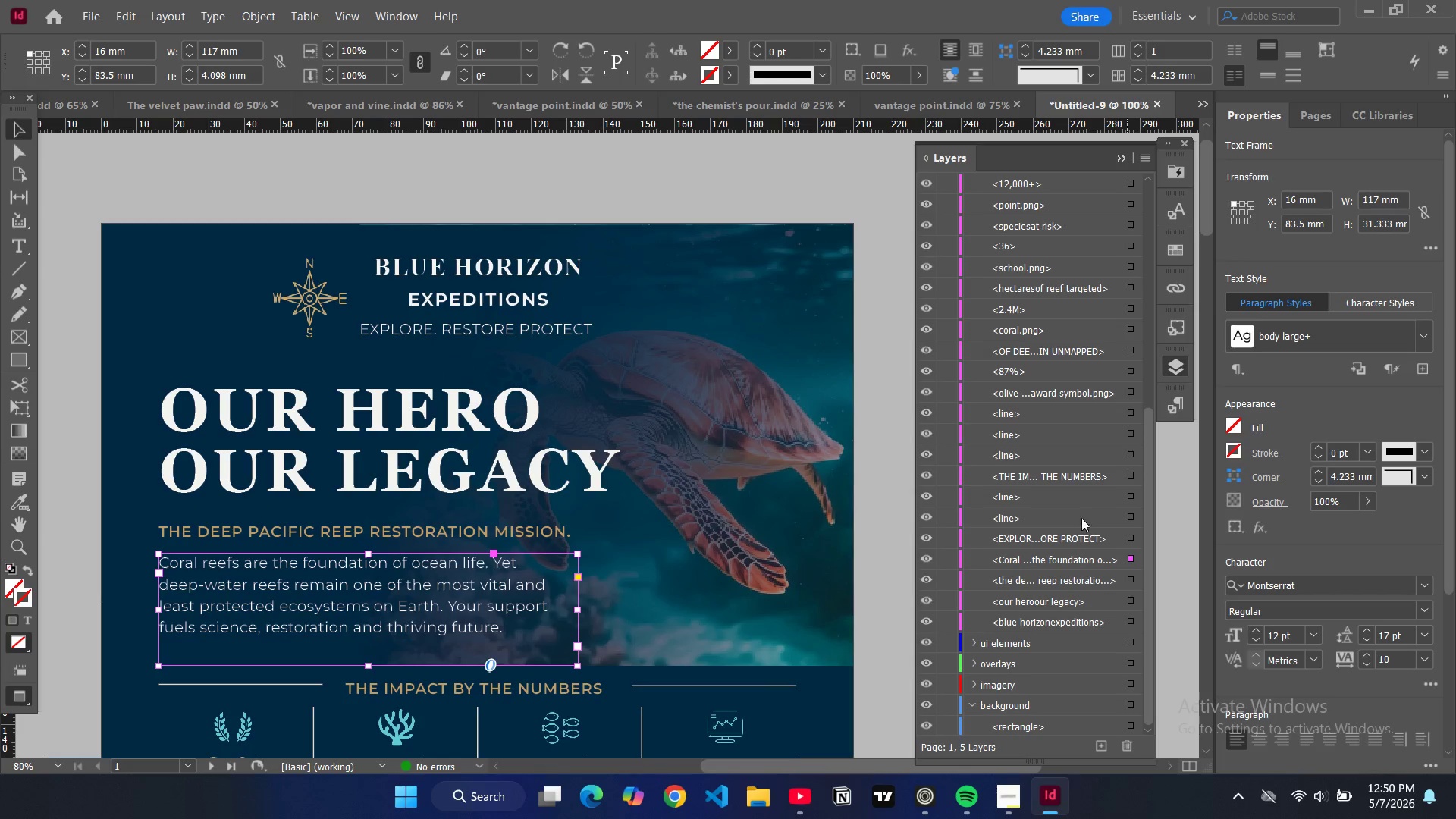 
left_click([1081, 518])
 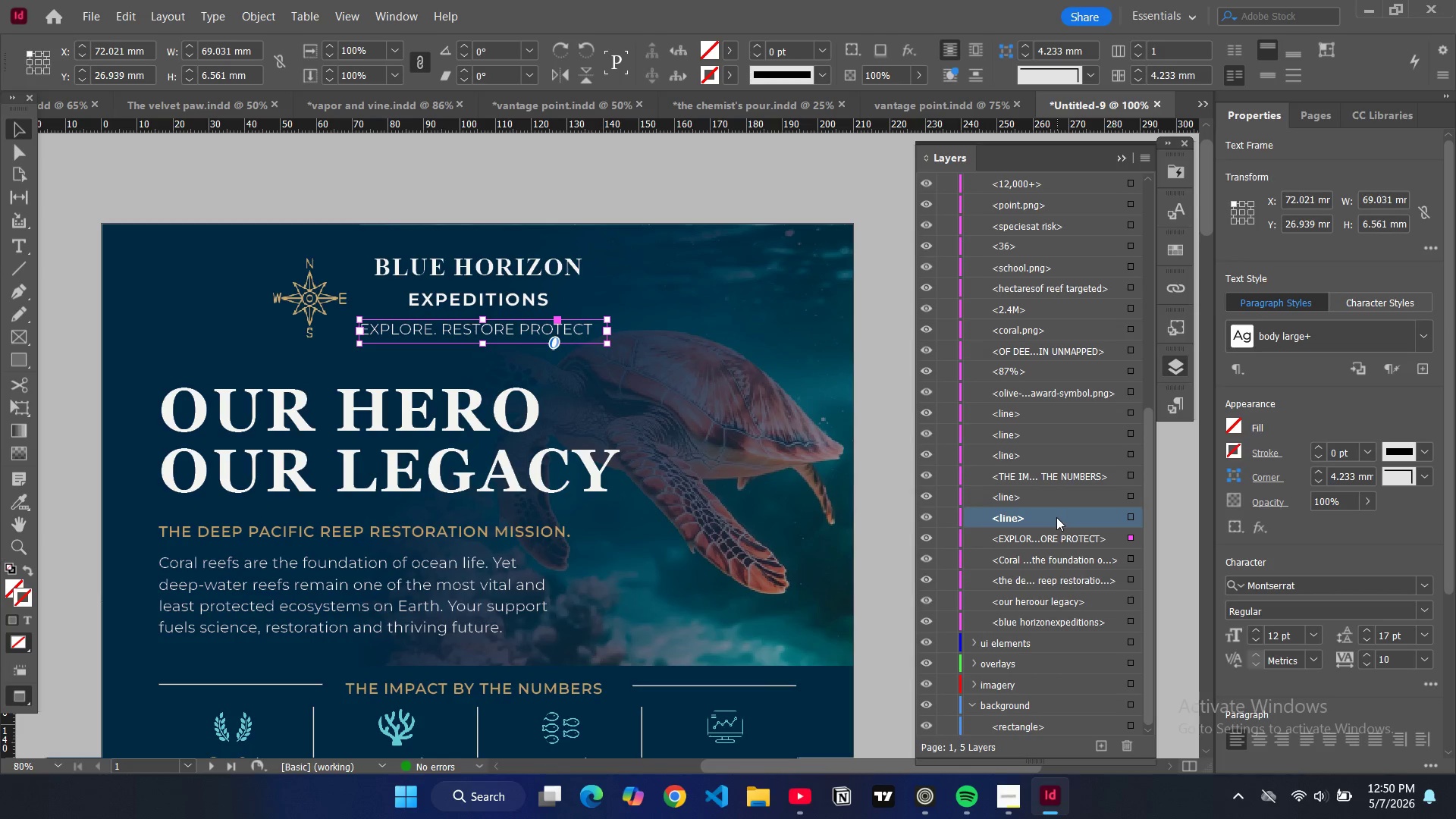 
left_click_drag(start_coordinate=[1056, 517], to_coordinate=[1040, 647])
 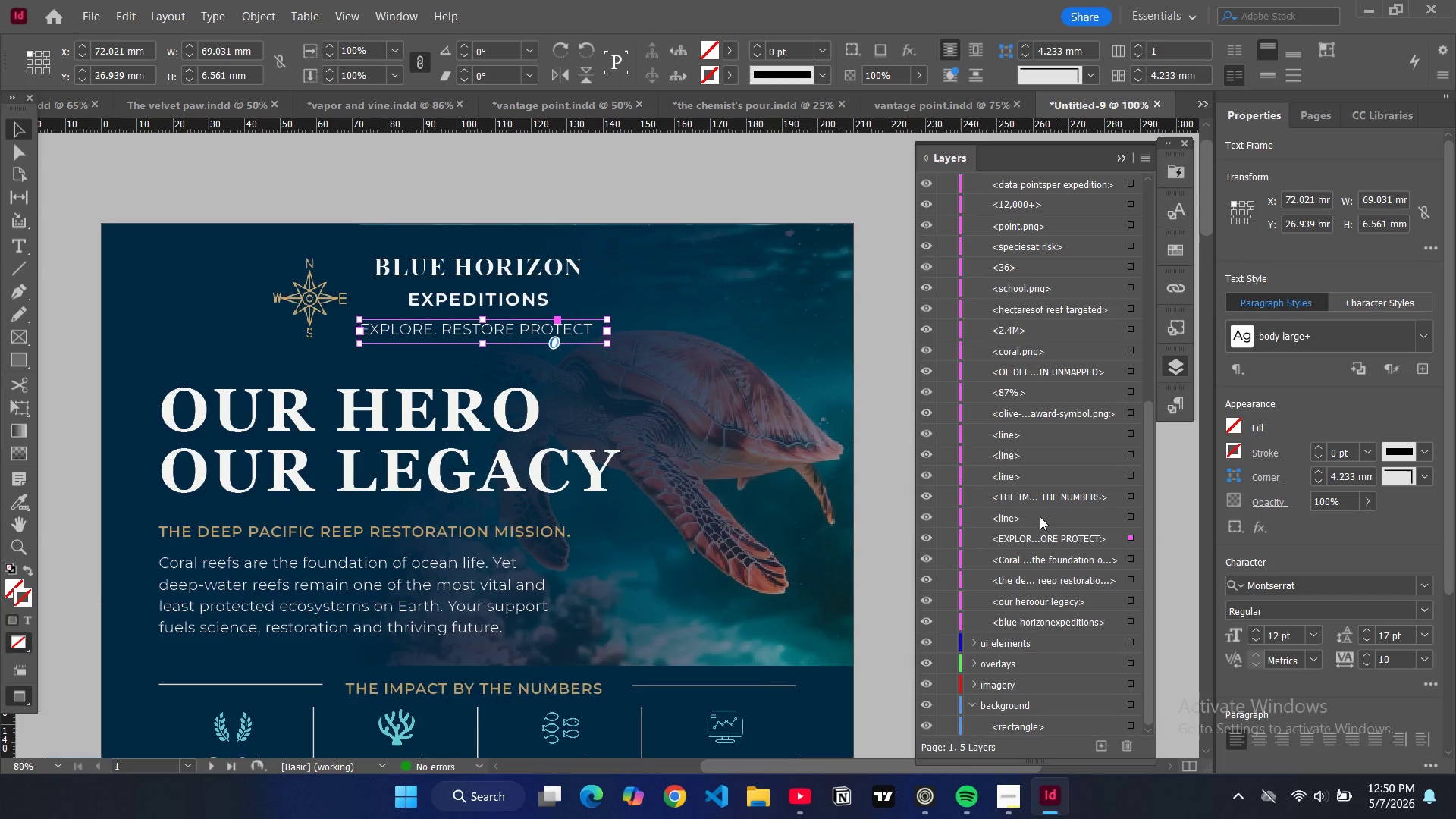 
left_click_drag(start_coordinate=[1040, 515], to_coordinate=[1038, 650])
 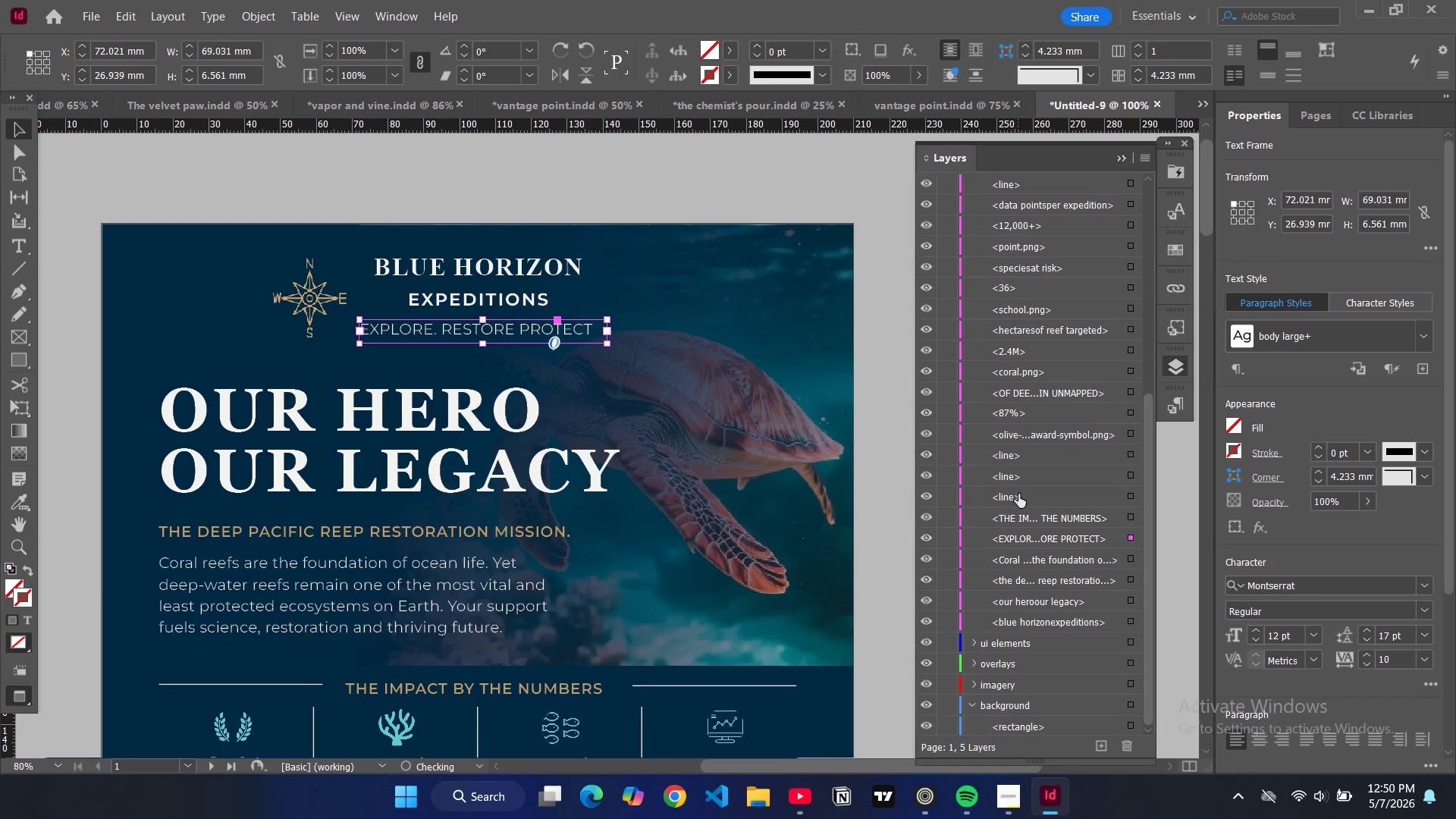 
left_click_drag(start_coordinate=[1018, 495], to_coordinate=[1025, 644])
 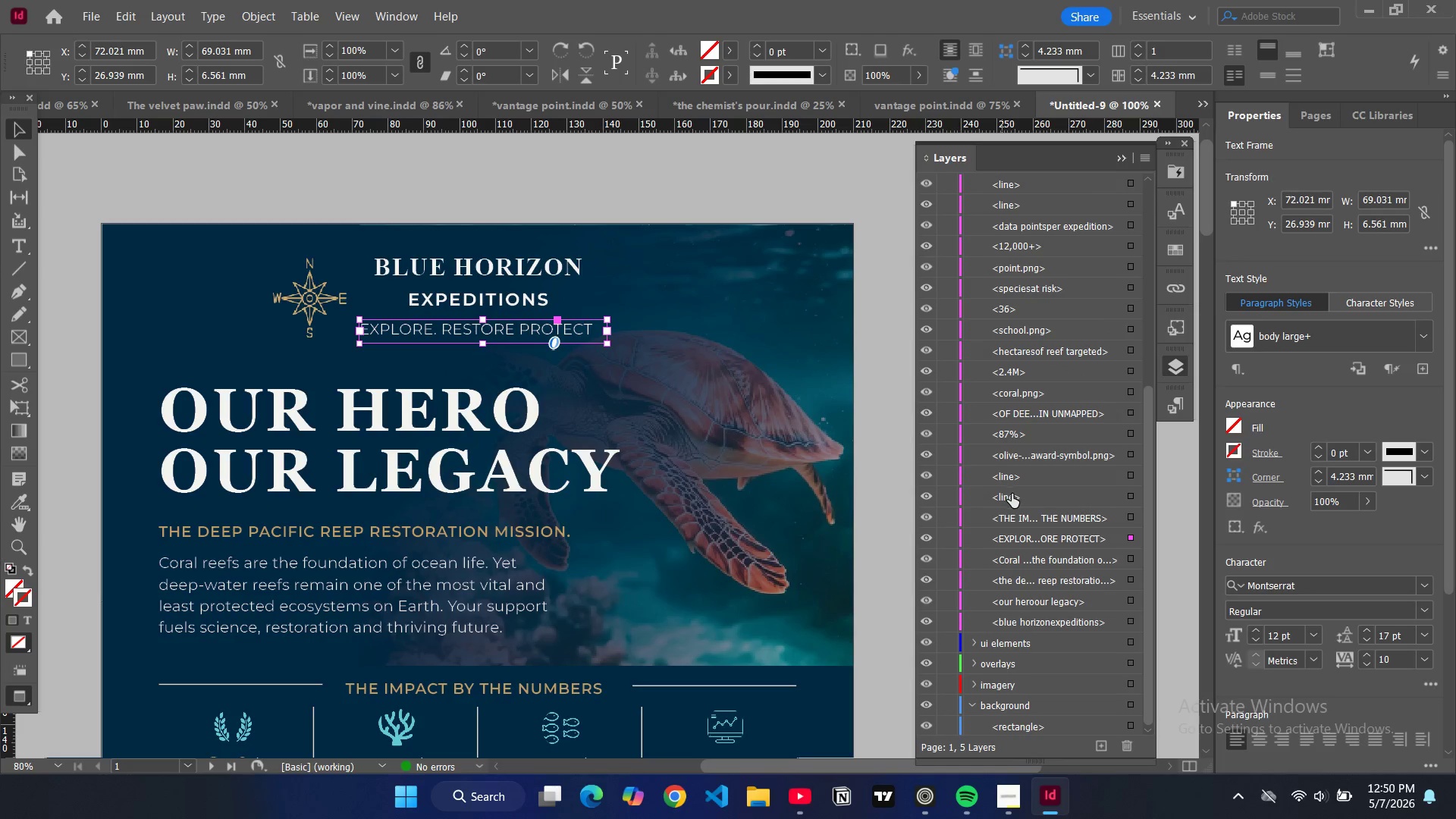 
left_click_drag(start_coordinate=[1012, 494], to_coordinate=[1033, 645])
 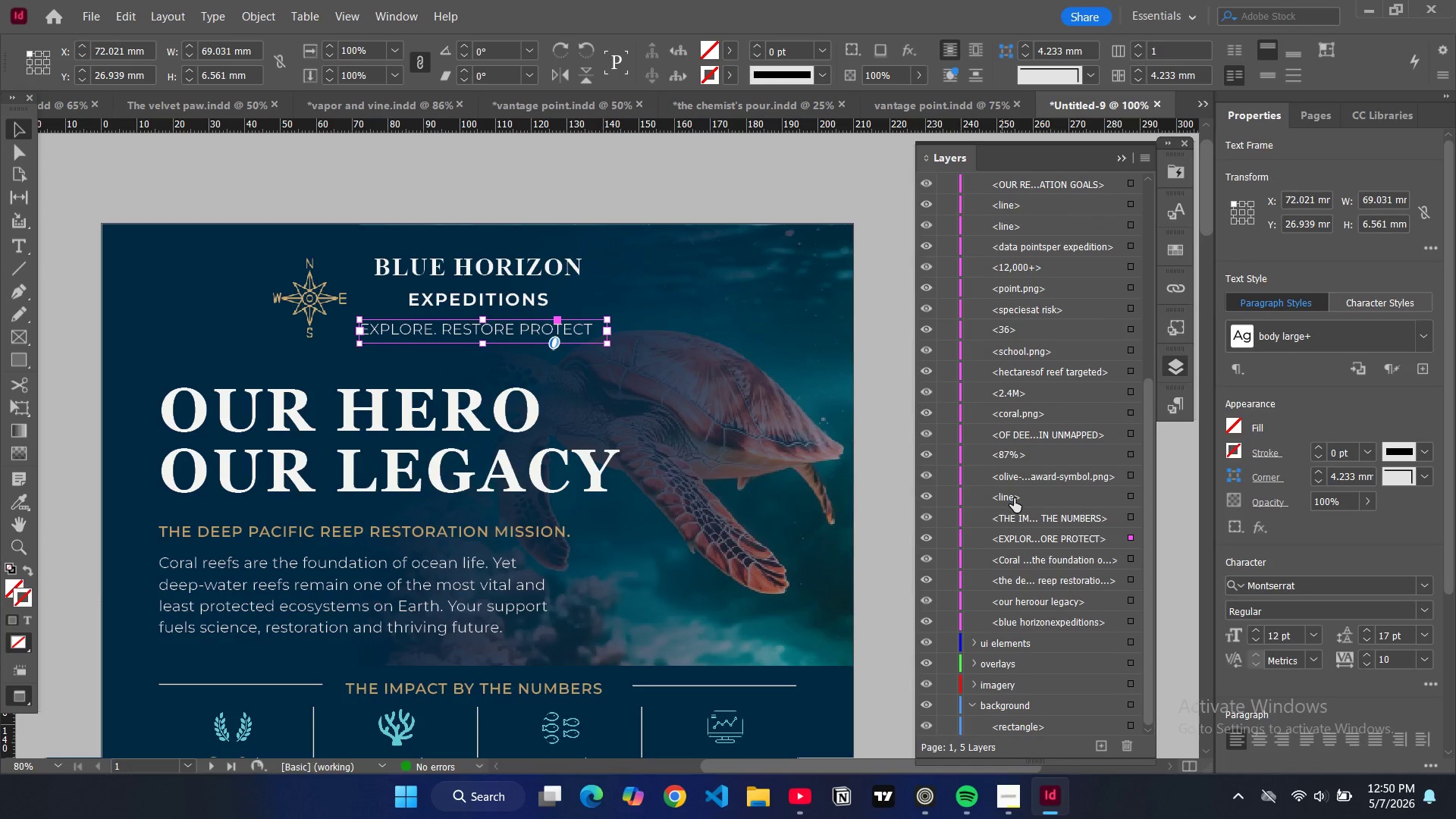 
left_click_drag(start_coordinate=[1014, 498], to_coordinate=[1032, 658])
 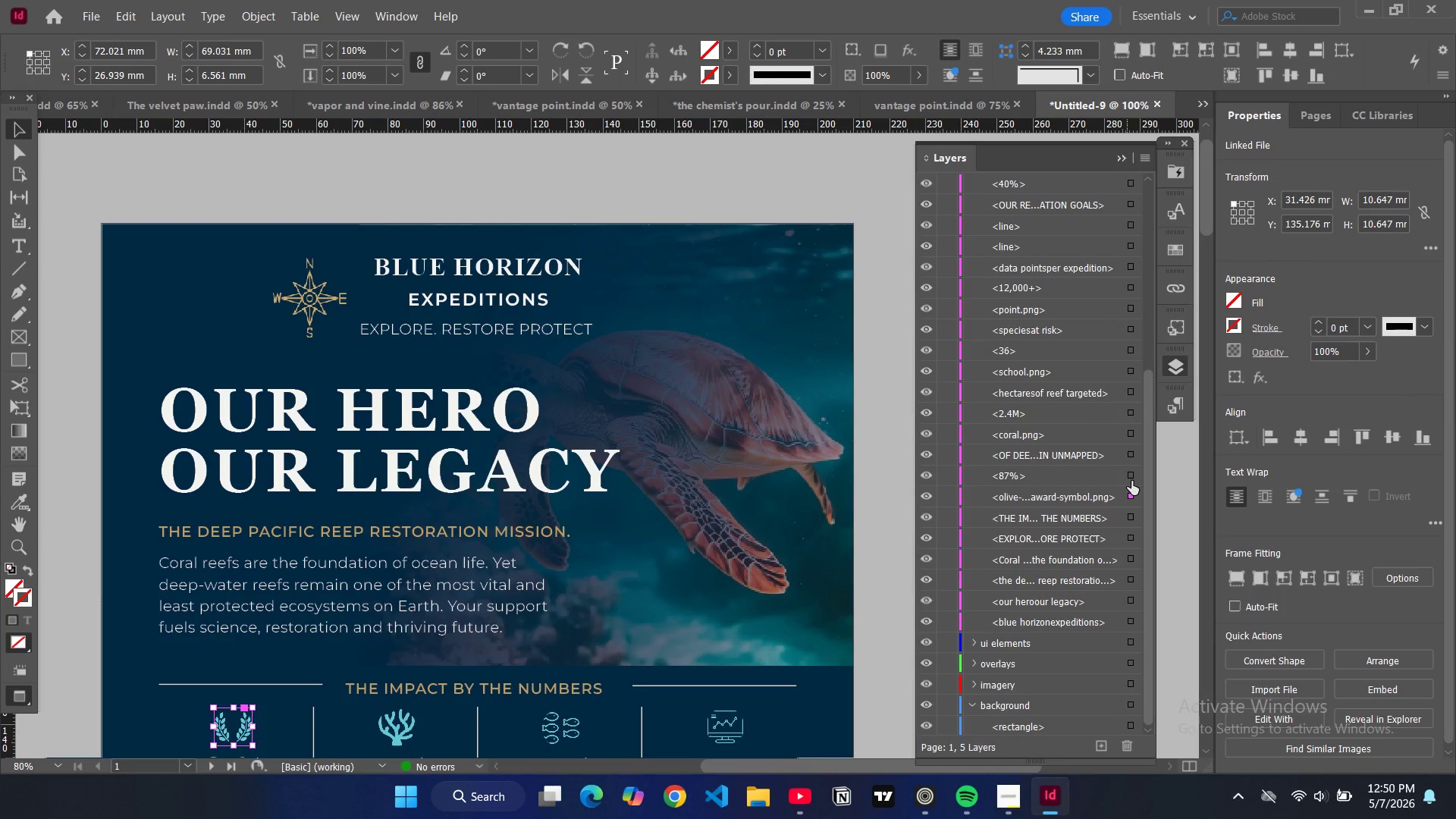 
left_click([1131, 478])
 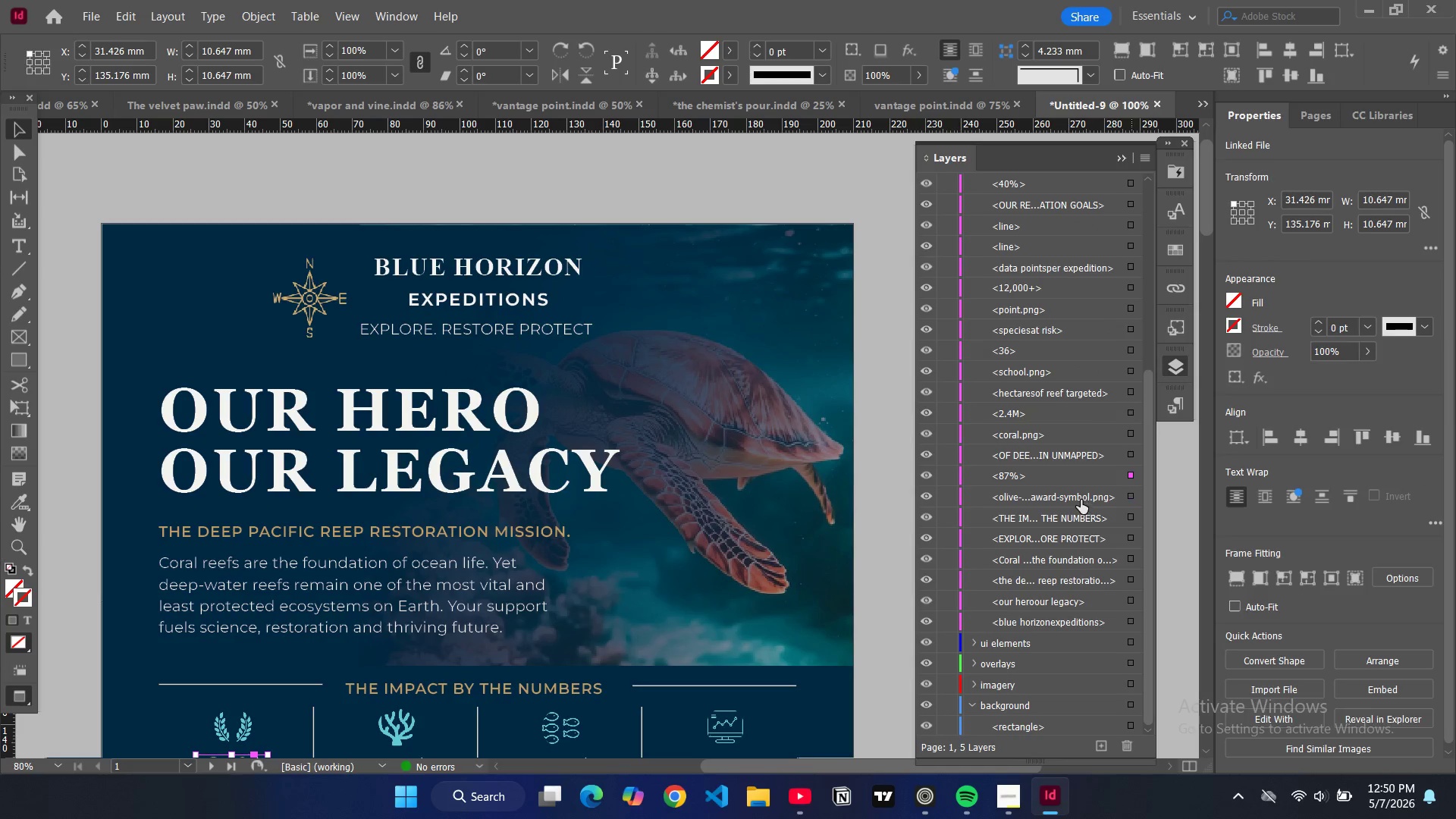 
left_click_drag(start_coordinate=[1081, 500], to_coordinate=[1050, 648])
 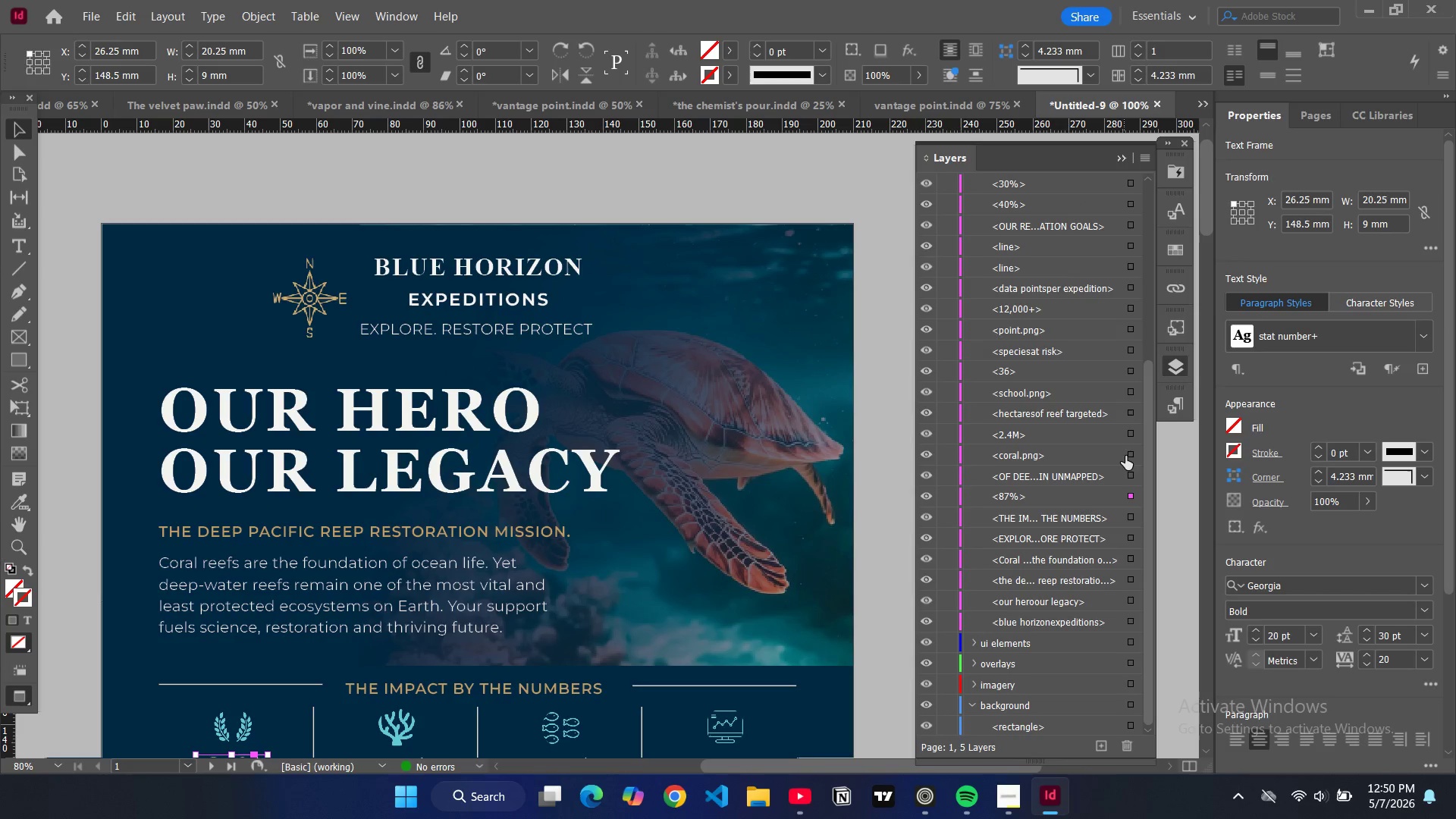 
left_click_drag(start_coordinate=[1096, 457], to_coordinate=[1044, 649])
 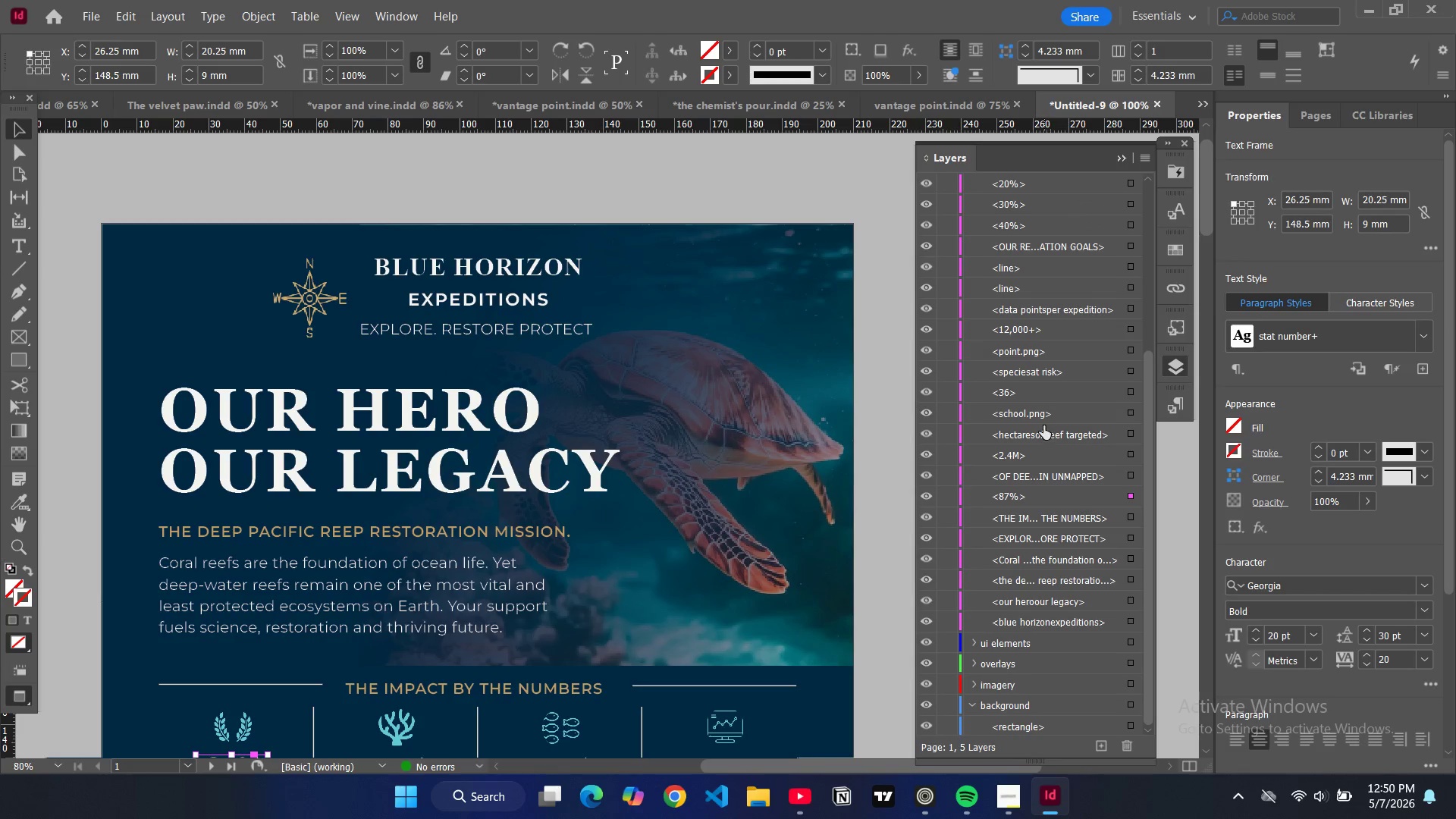 
left_click_drag(start_coordinate=[1040, 421], to_coordinate=[1043, 646])
 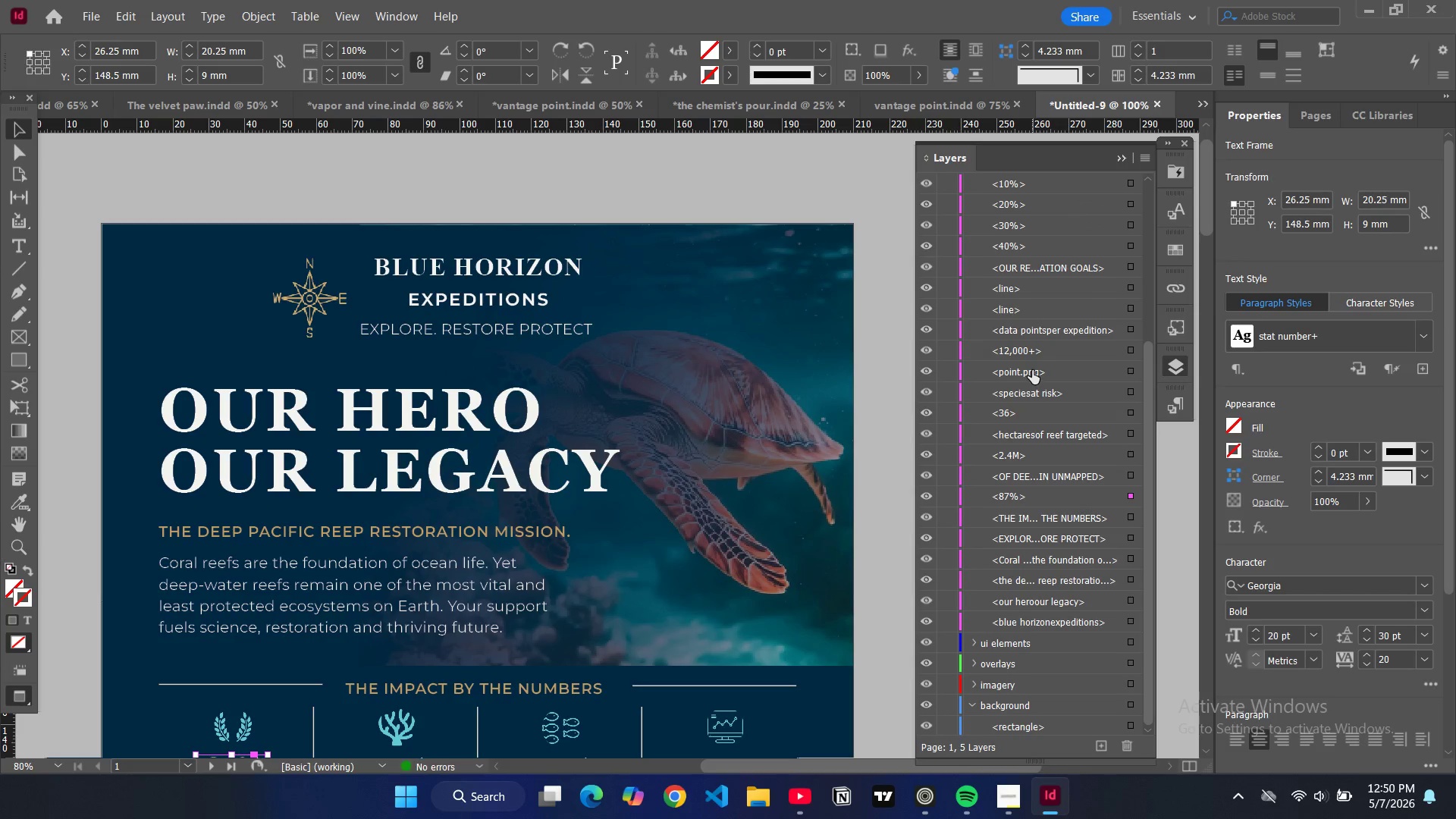 
left_click_drag(start_coordinate=[1034, 372], to_coordinate=[1060, 647])
 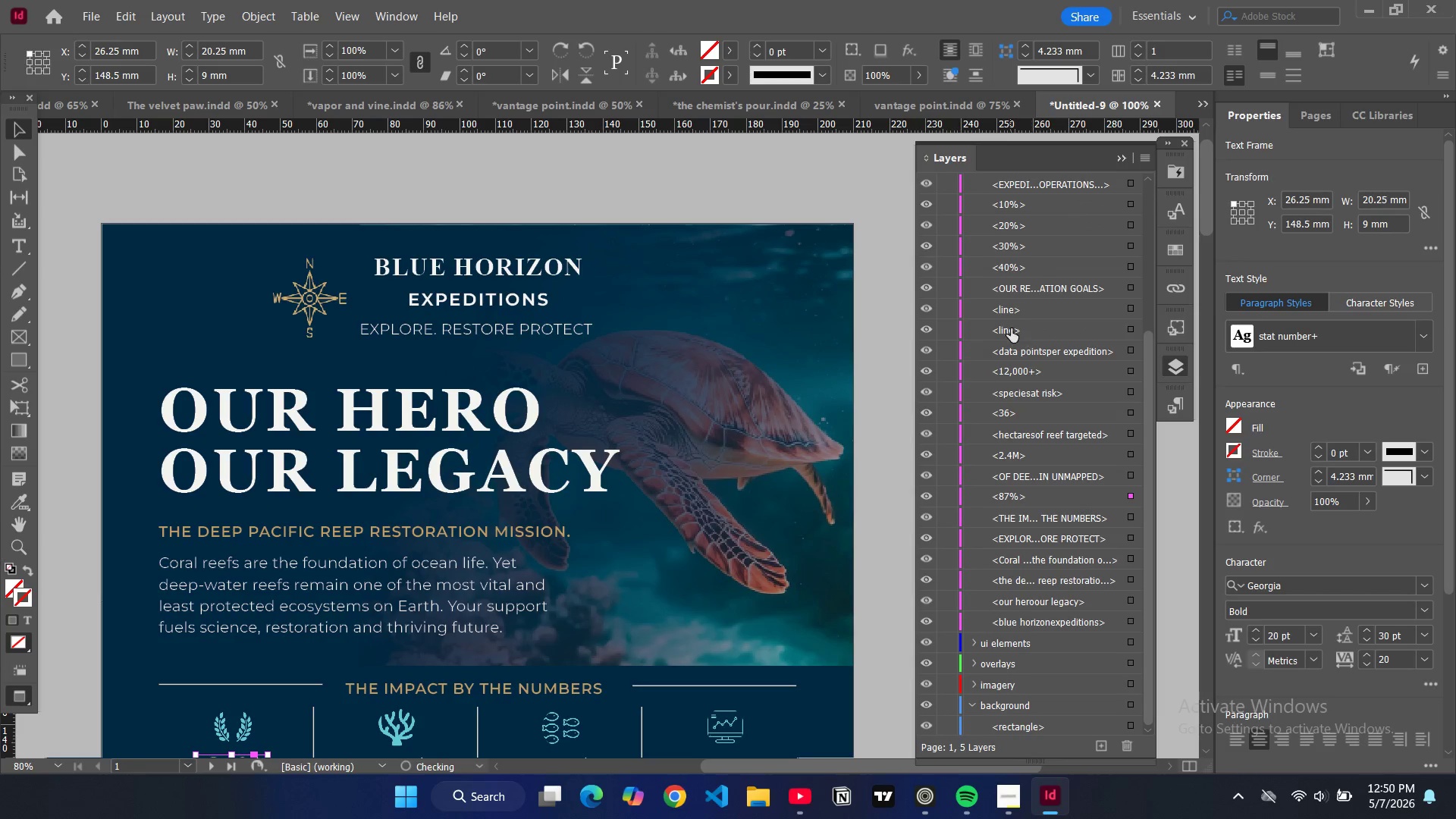 
left_click_drag(start_coordinate=[1011, 328], to_coordinate=[1045, 646])
 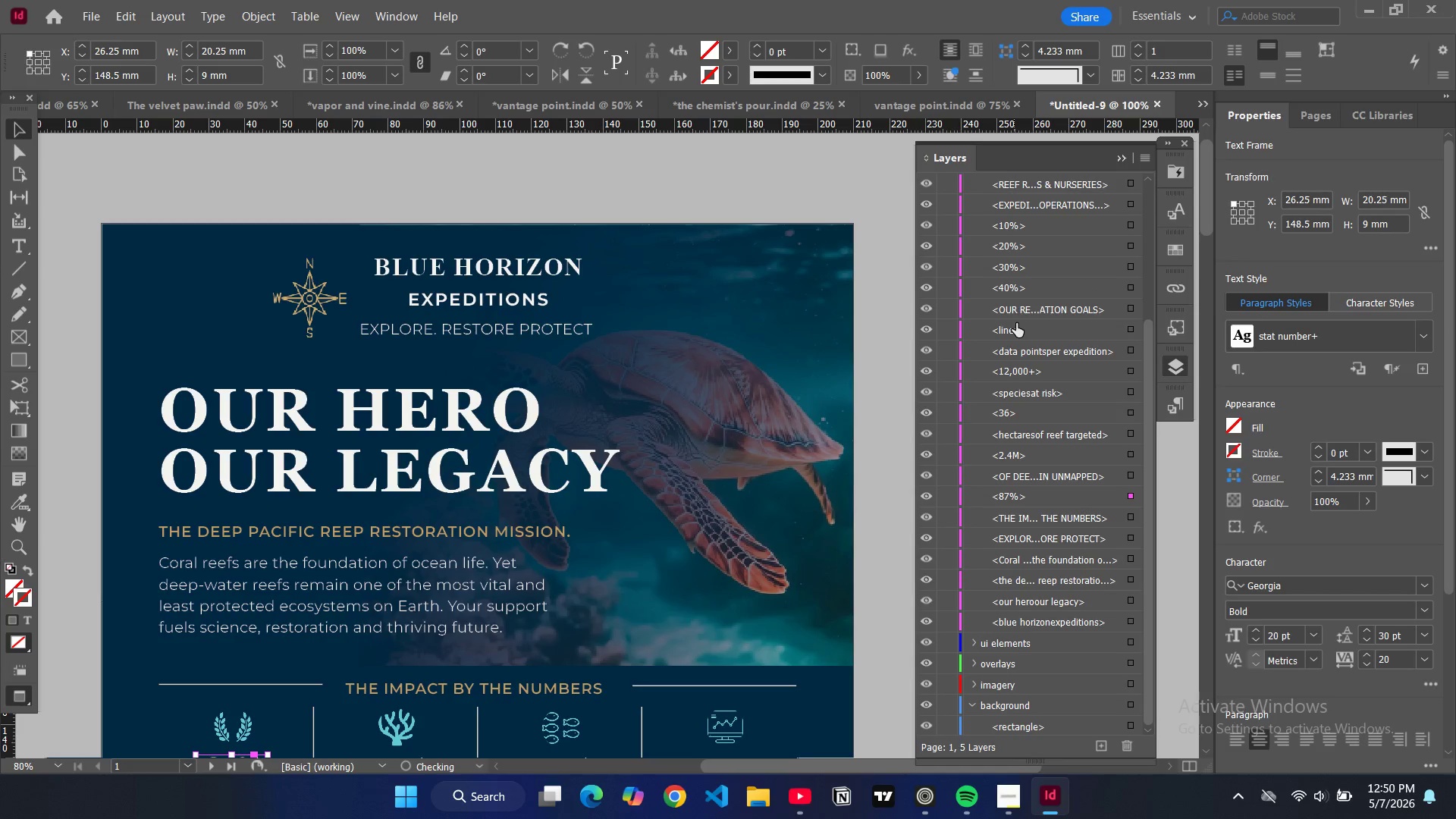 
left_click_drag(start_coordinate=[1016, 323], to_coordinate=[1021, 644])
 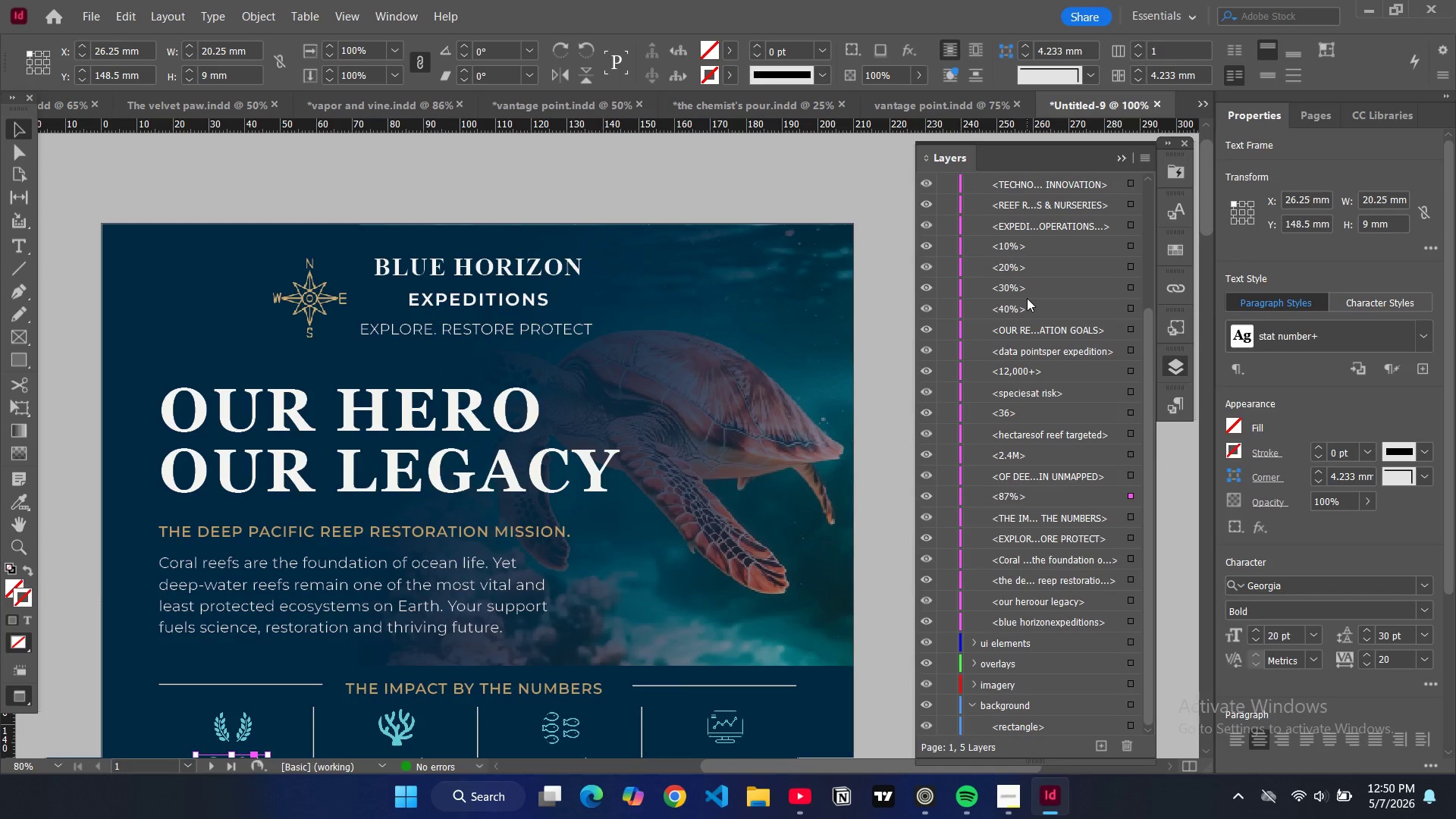 
scroll: coordinate [1027, 298], scroll_direction: up, amount: 13.0
 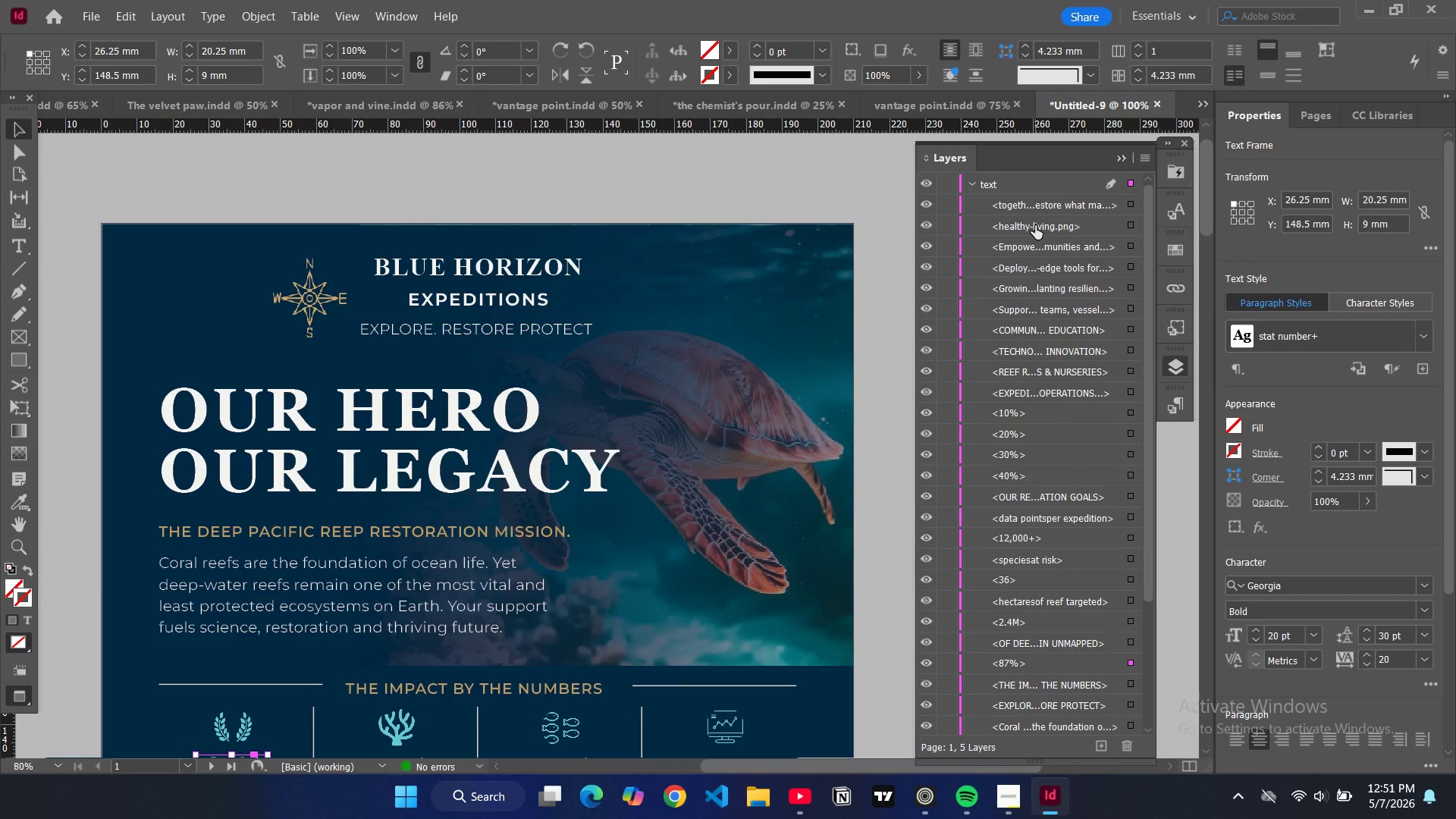 
left_click_drag(start_coordinate=[1035, 224], to_coordinate=[1023, 646])
 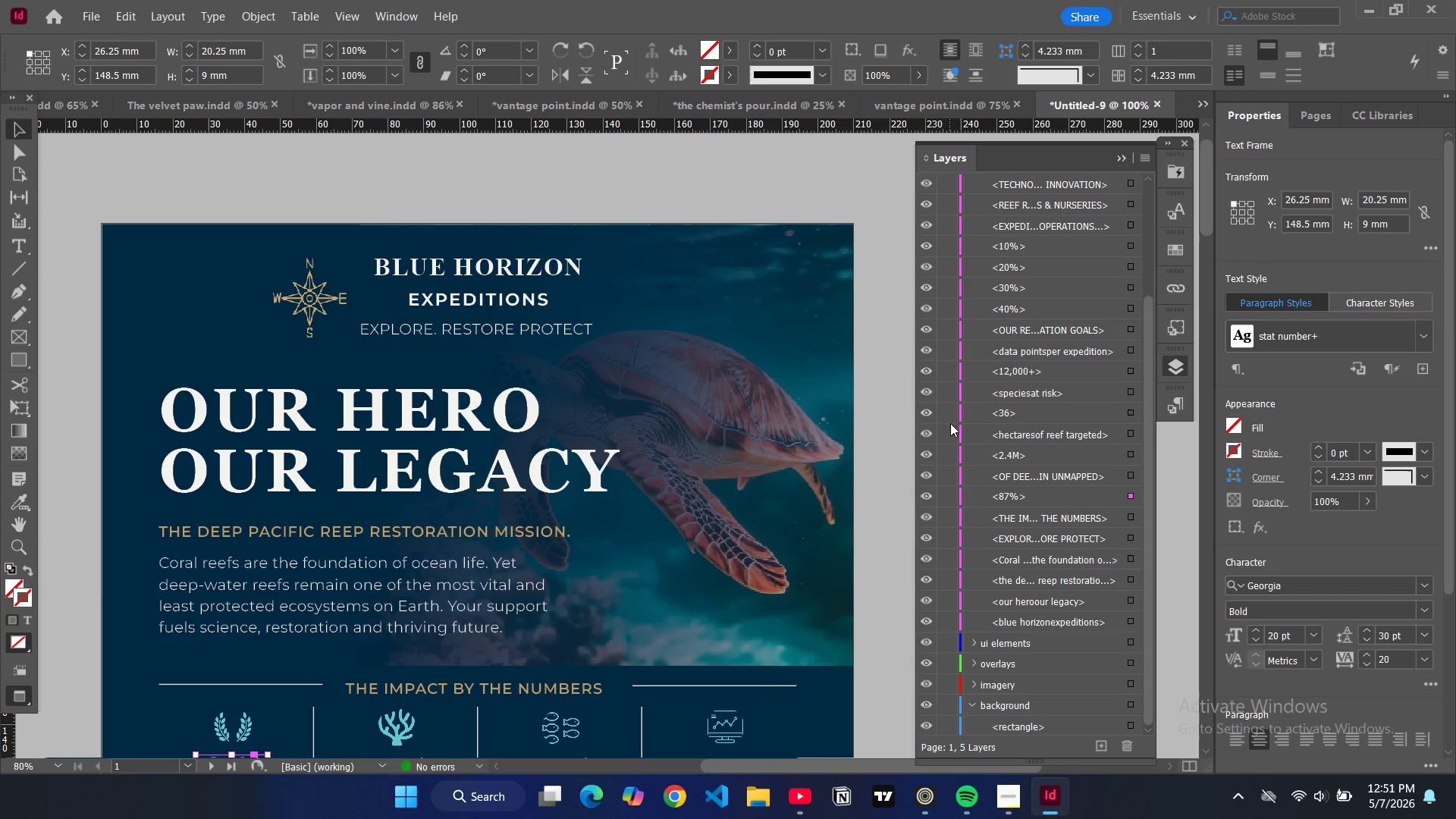 
scroll: coordinate [968, 330], scroll_direction: none, amount: 0.0
 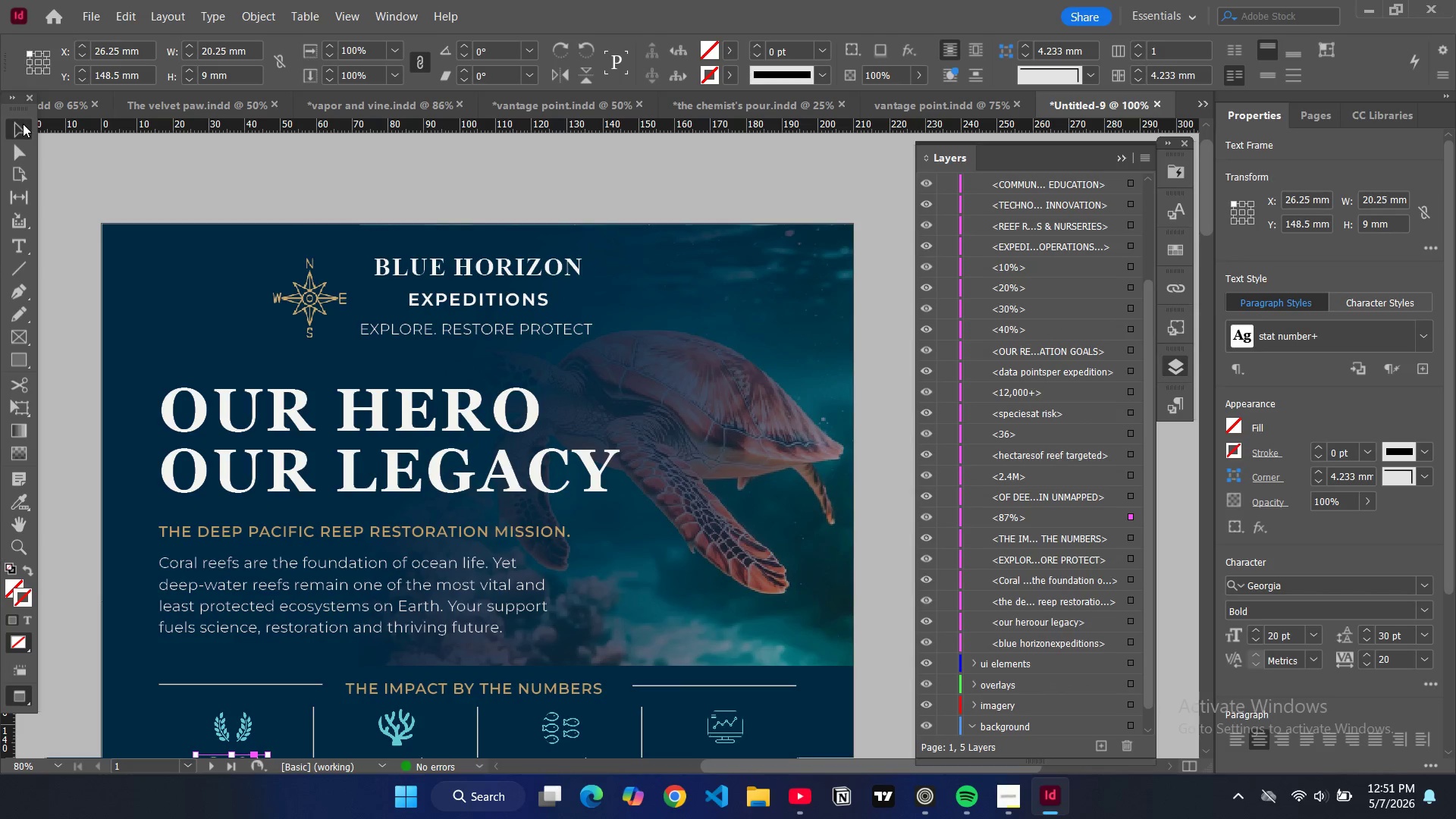 
left_click([221, 178])
 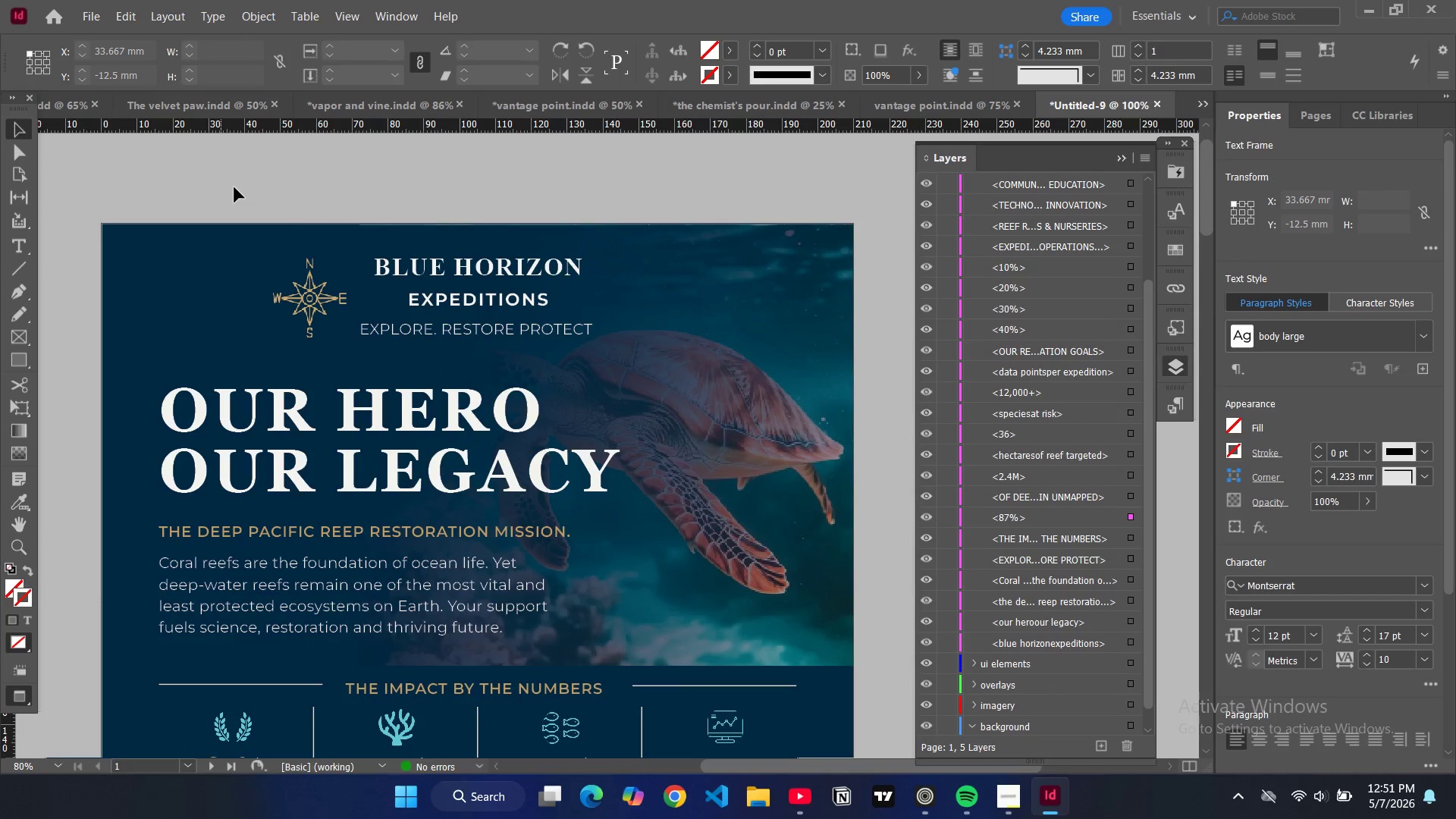 
scroll: coordinate [234, 196], scroll_direction: down, amount: 10.0
 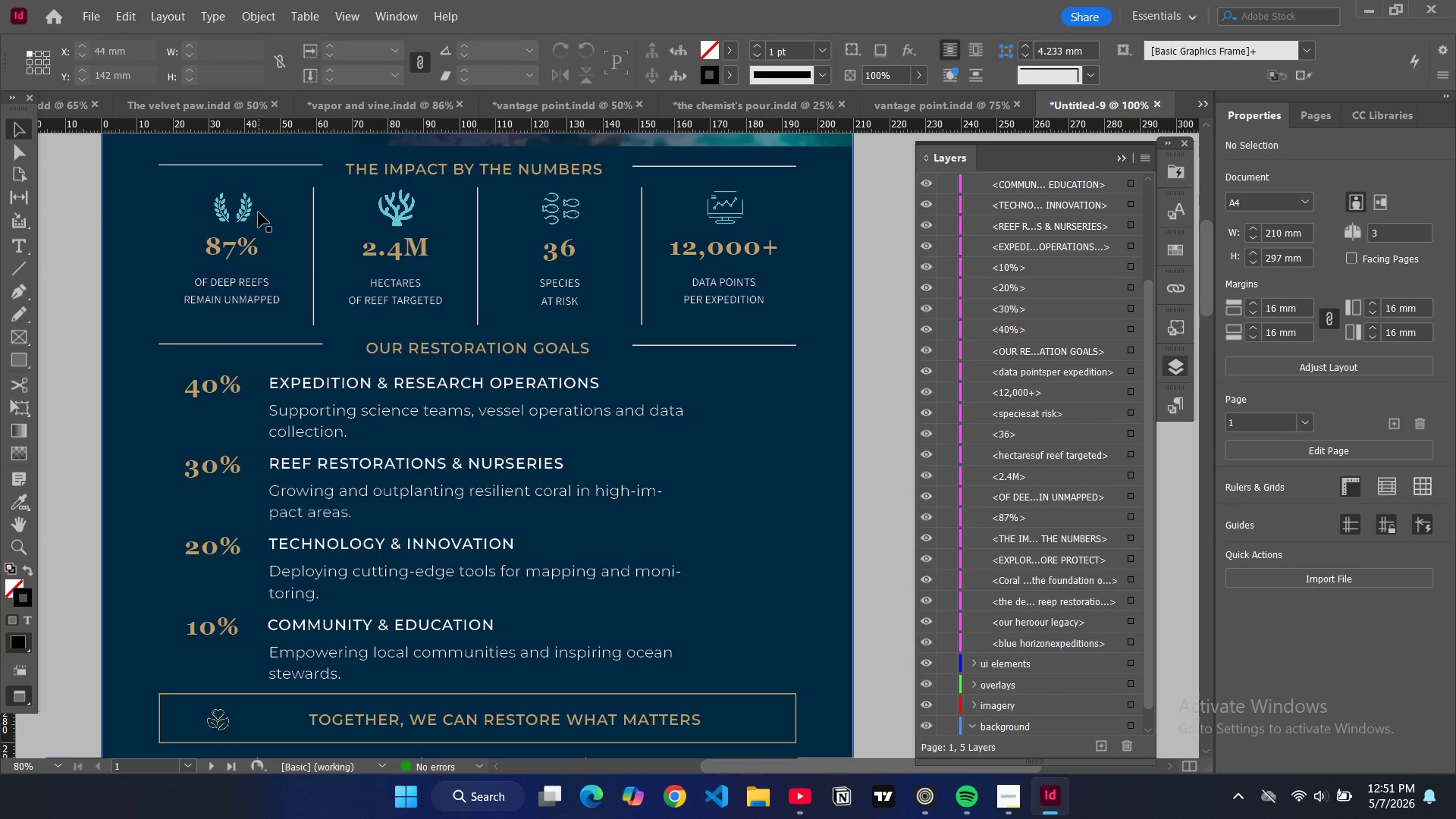 
key(Control+Minus)
 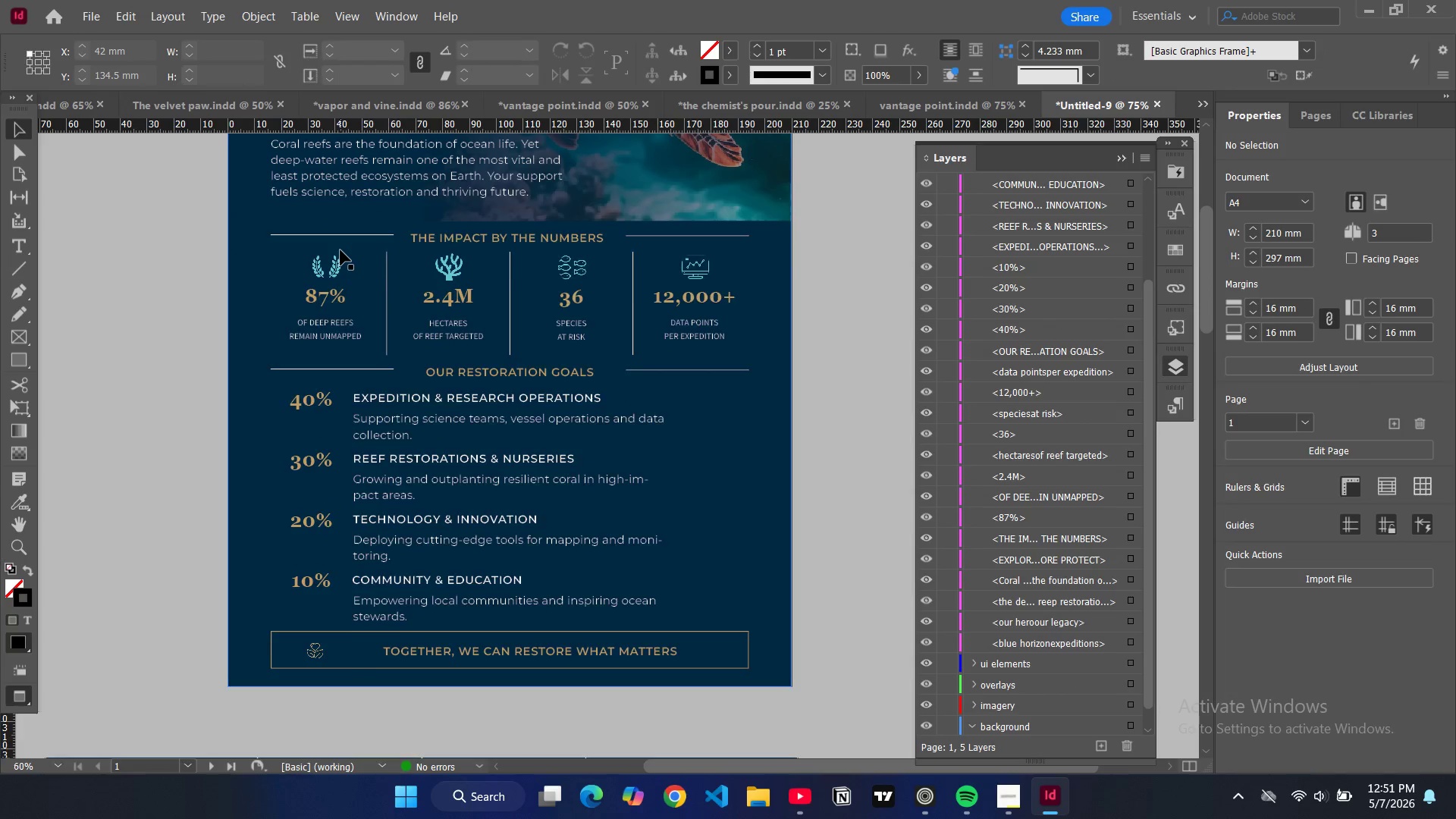 
scroll: coordinate [340, 250], scroll_direction: up, amount: 5.0
 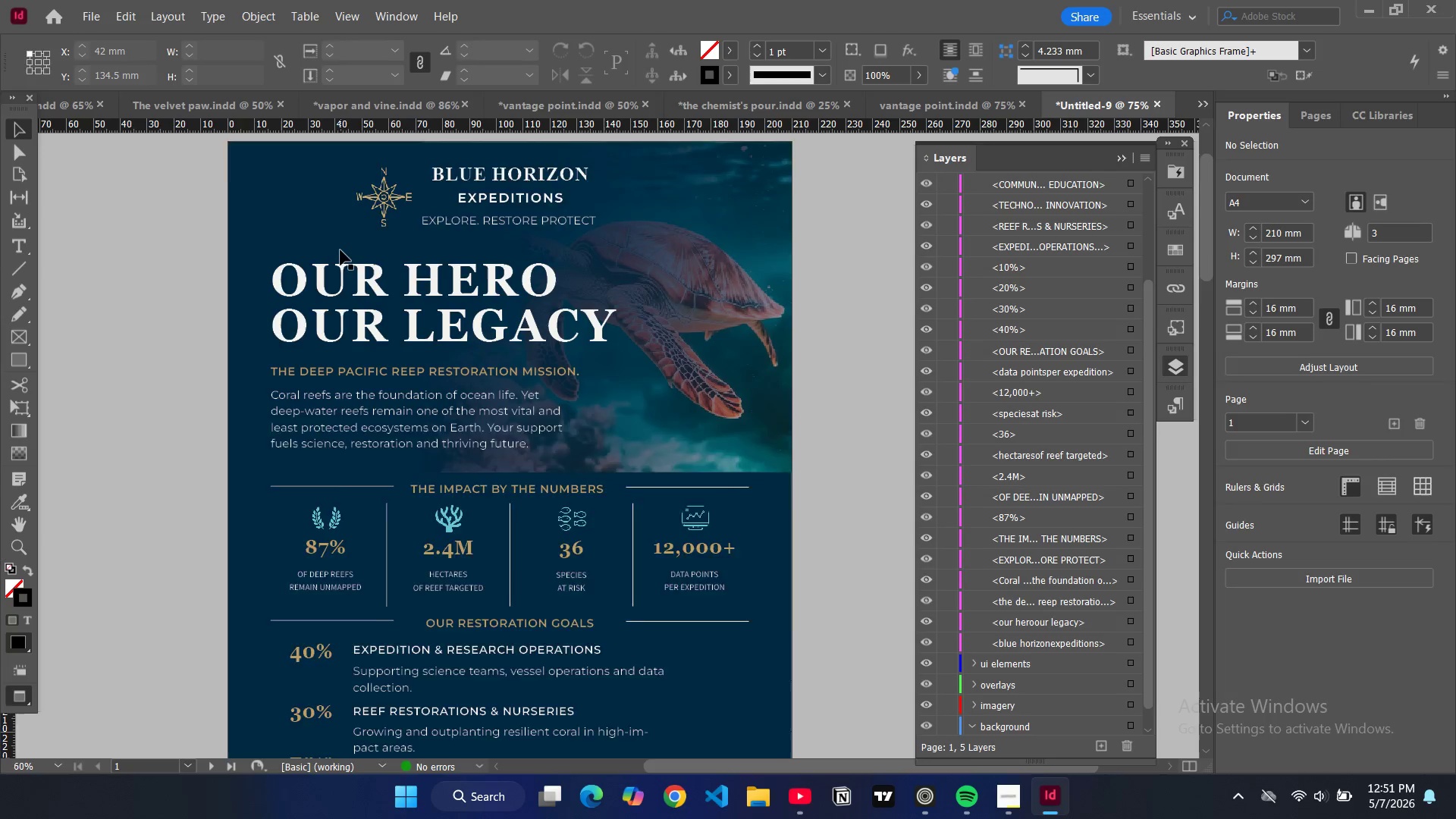 
key(W)
 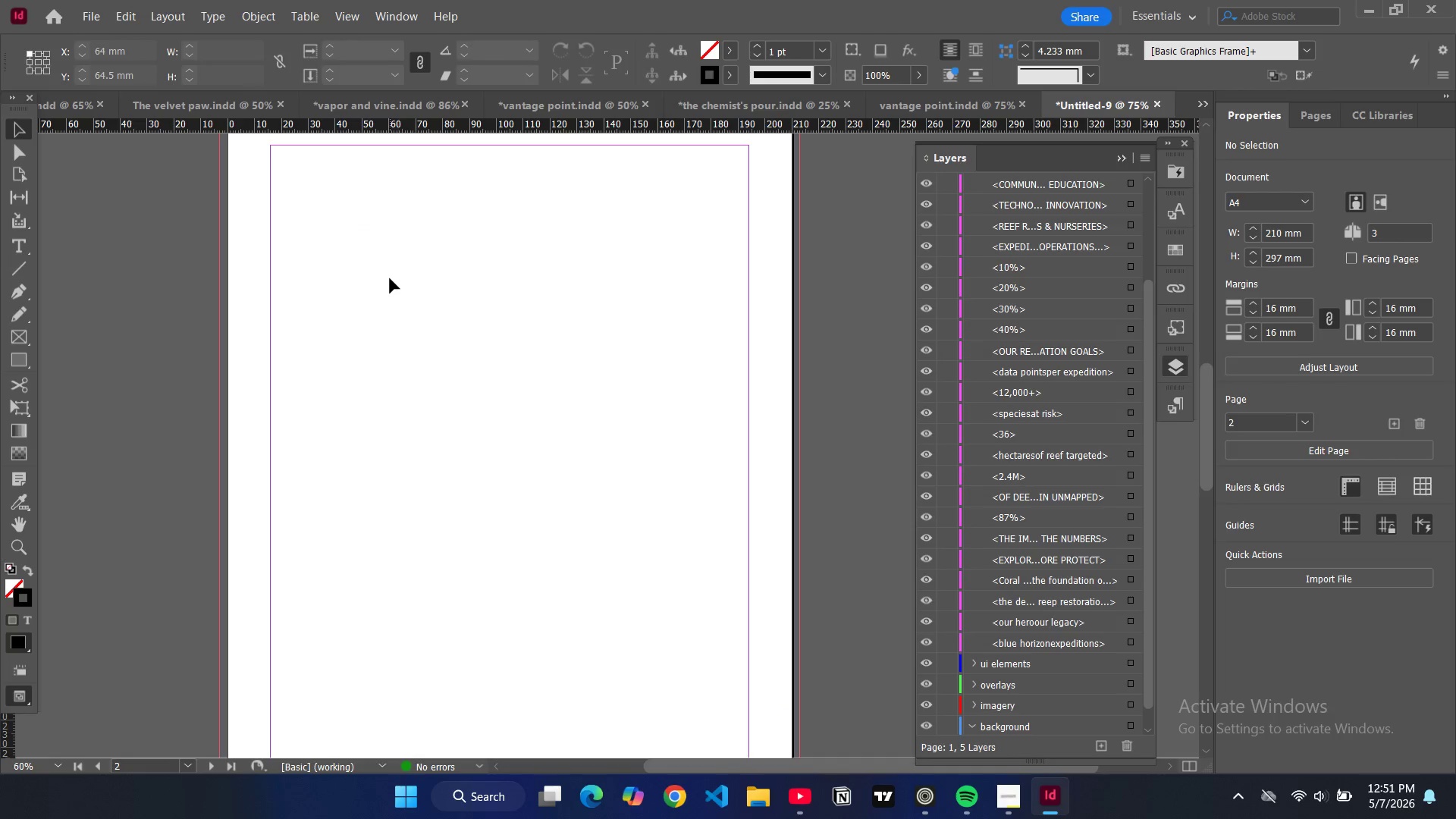 
scroll: coordinate [340, 250], scroll_direction: down, amount: 20.0
 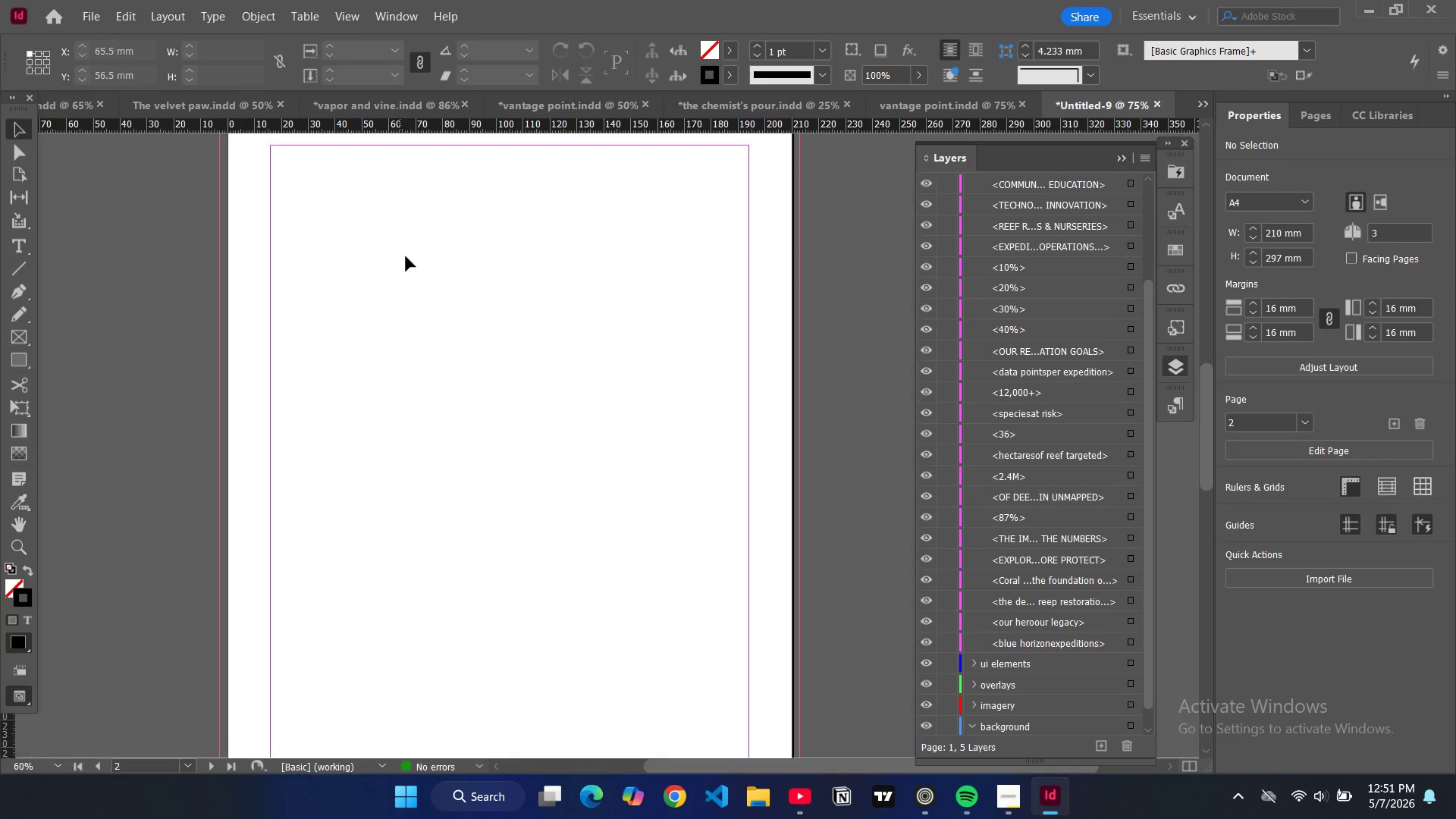 
left_click([390, 278])
 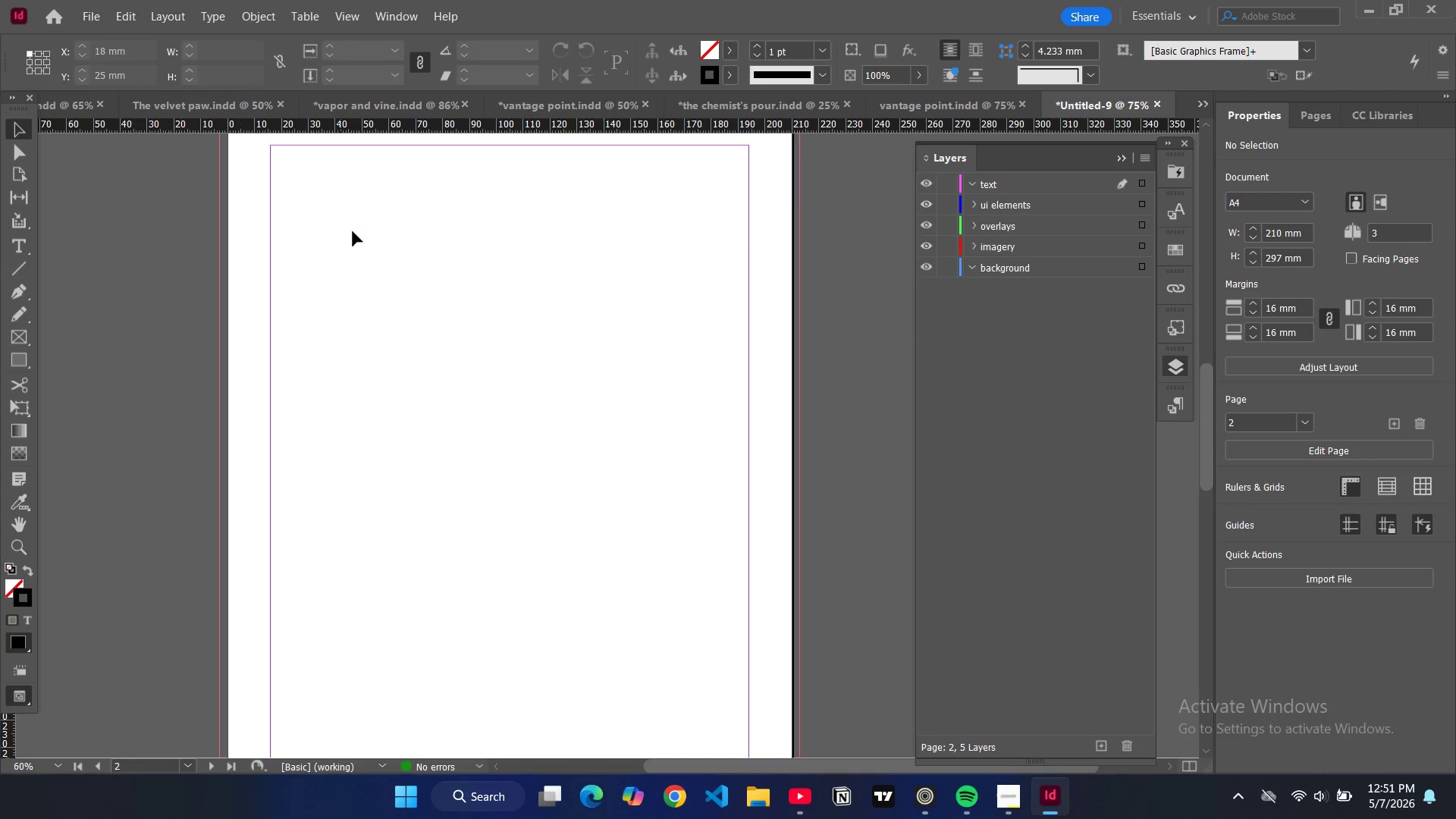 
scroll: coordinate [349, 220], scroll_direction: up, amount: 8.0
 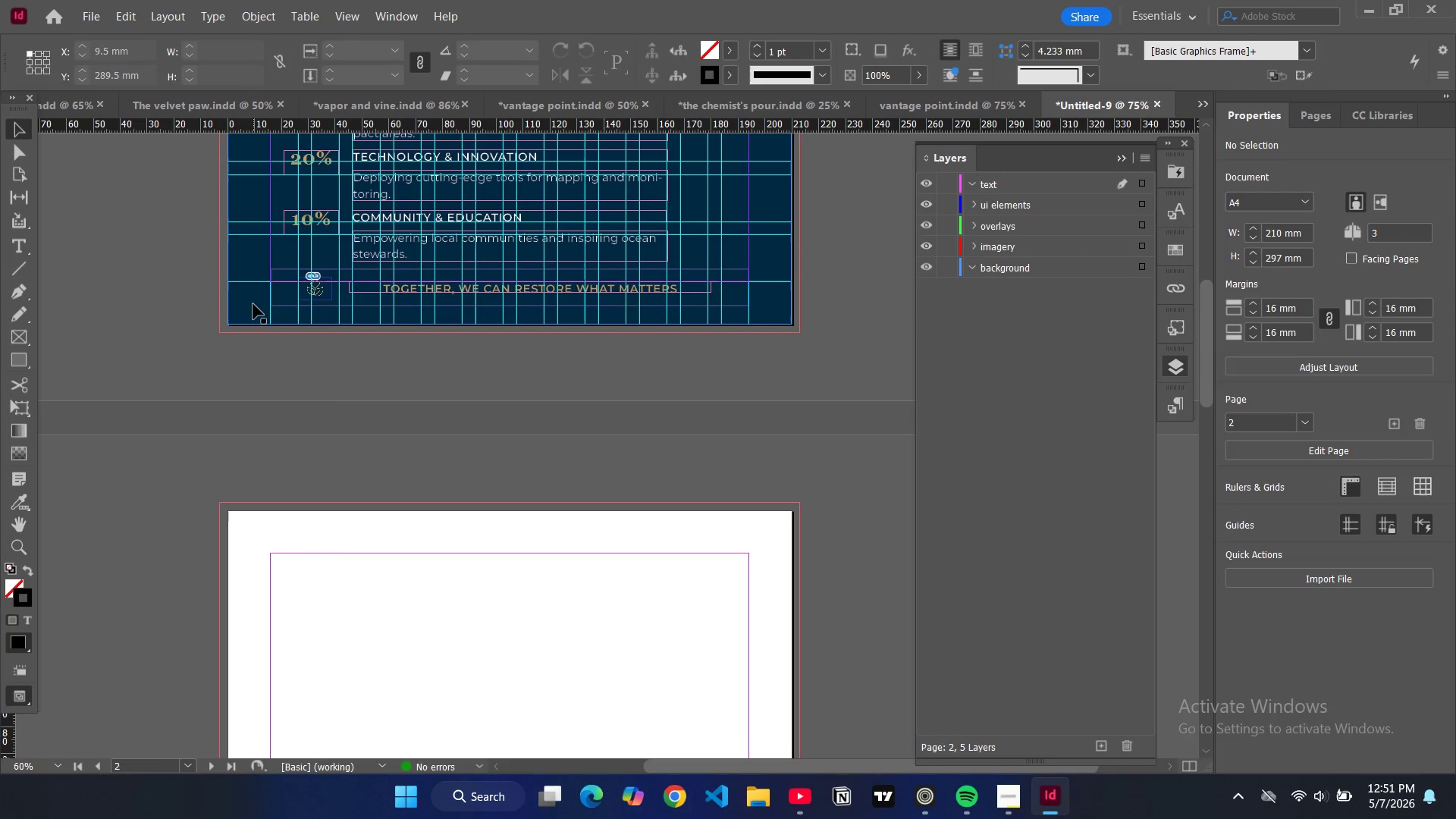 
left_click([253, 304])
 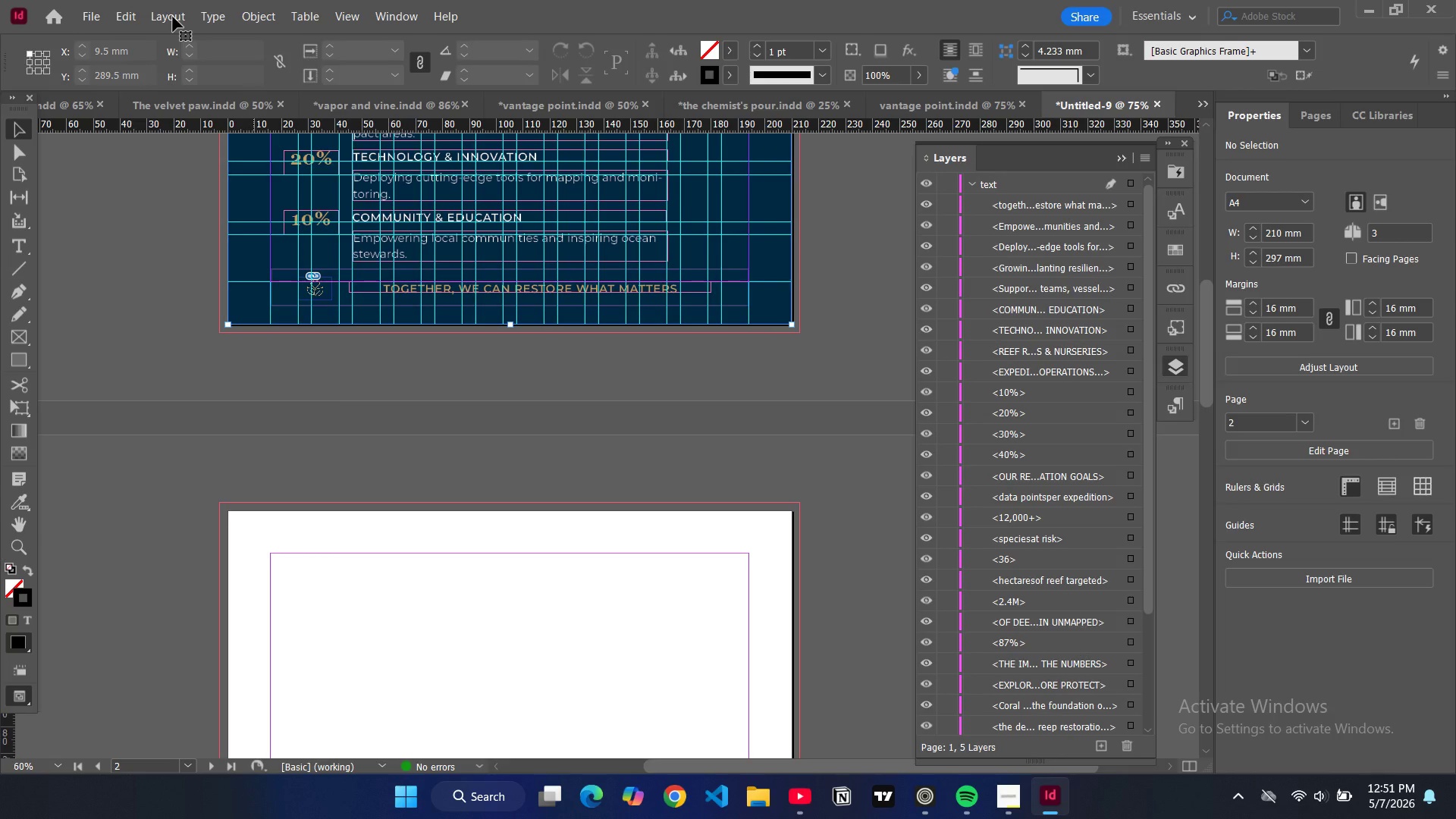 
left_click([173, 17])
 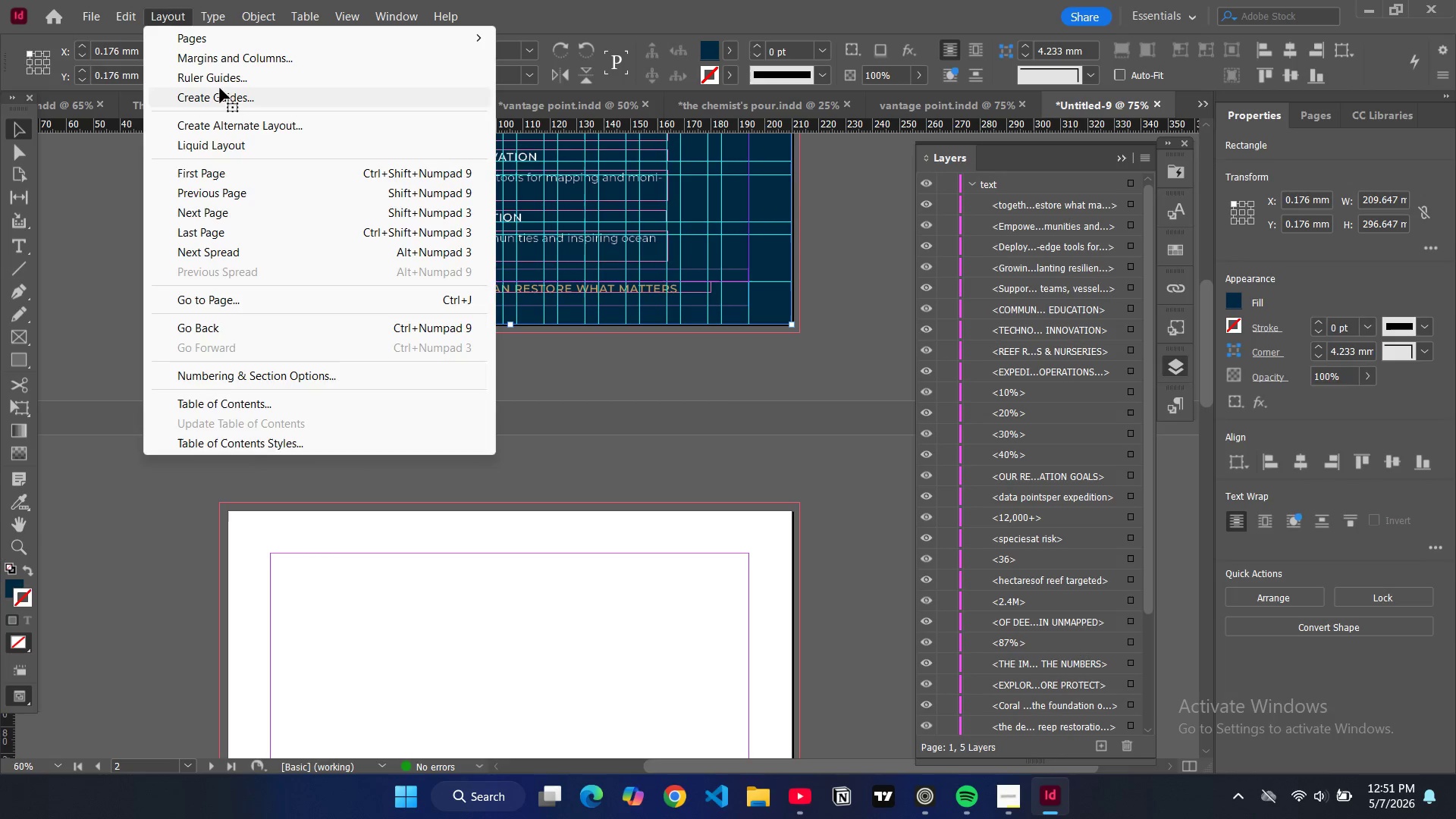 
left_click([222, 103])
 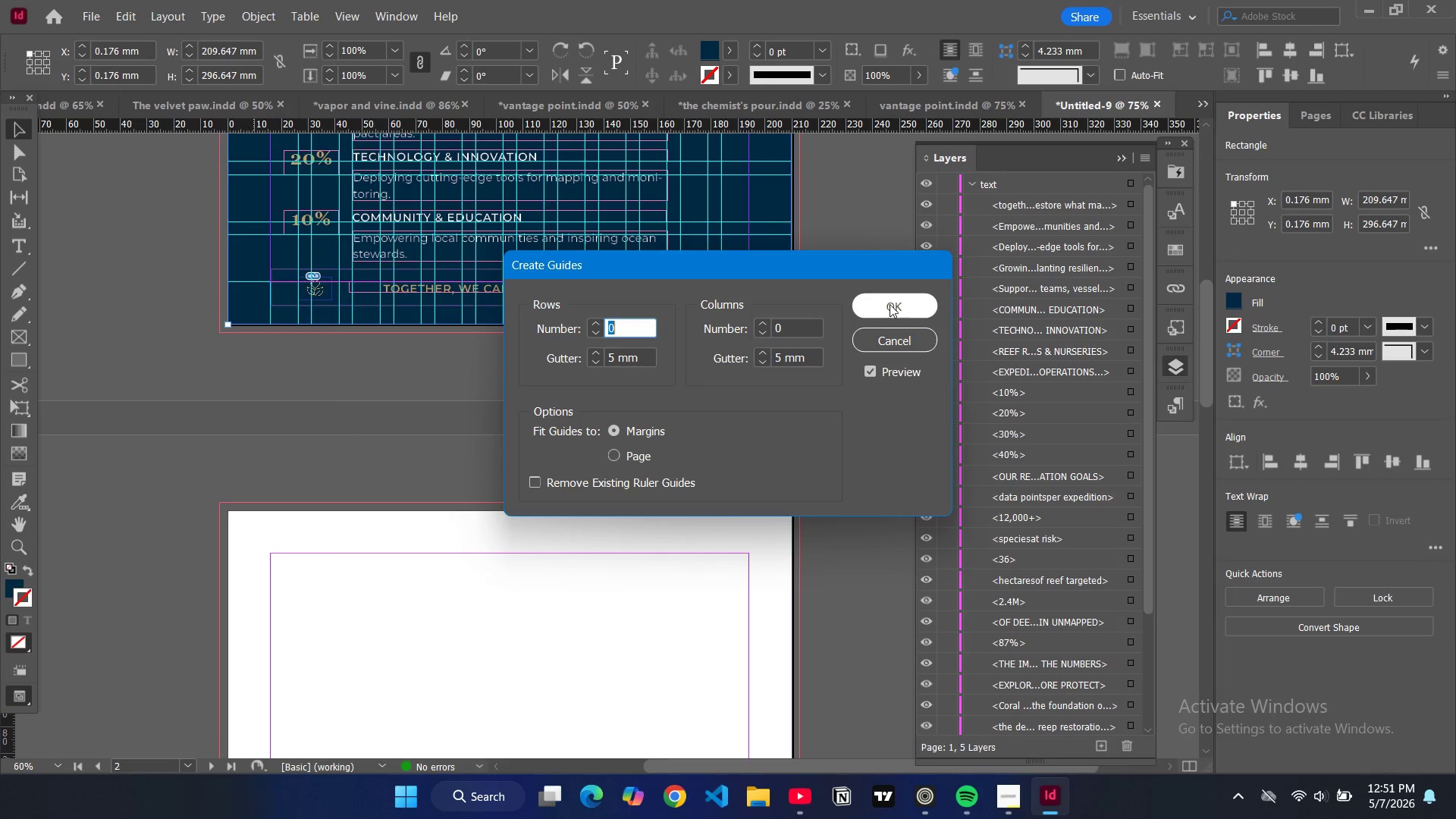 
left_click([893, 334])
 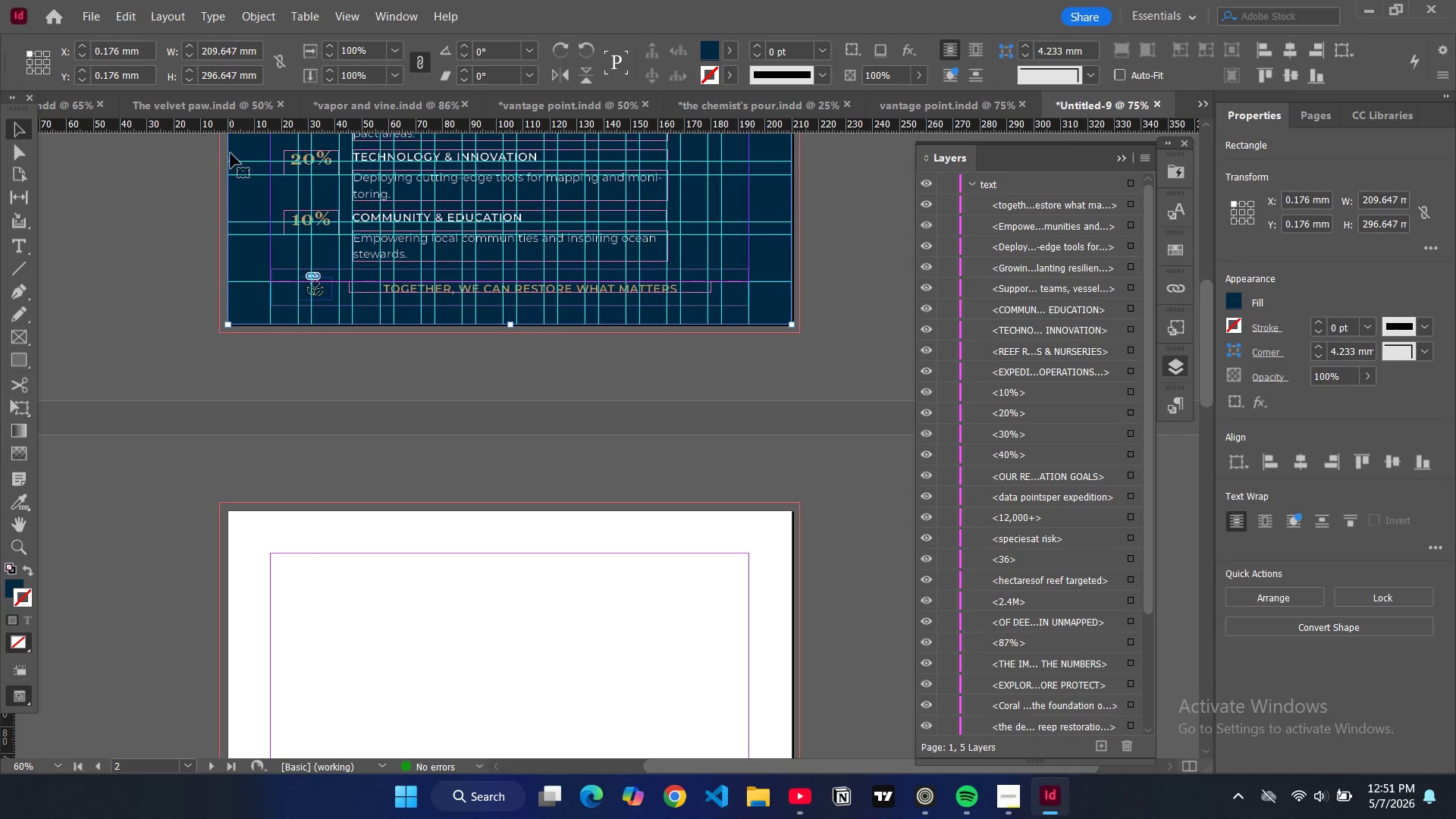 
scroll: coordinate [206, 196], scroll_direction: up, amount: 13.0
 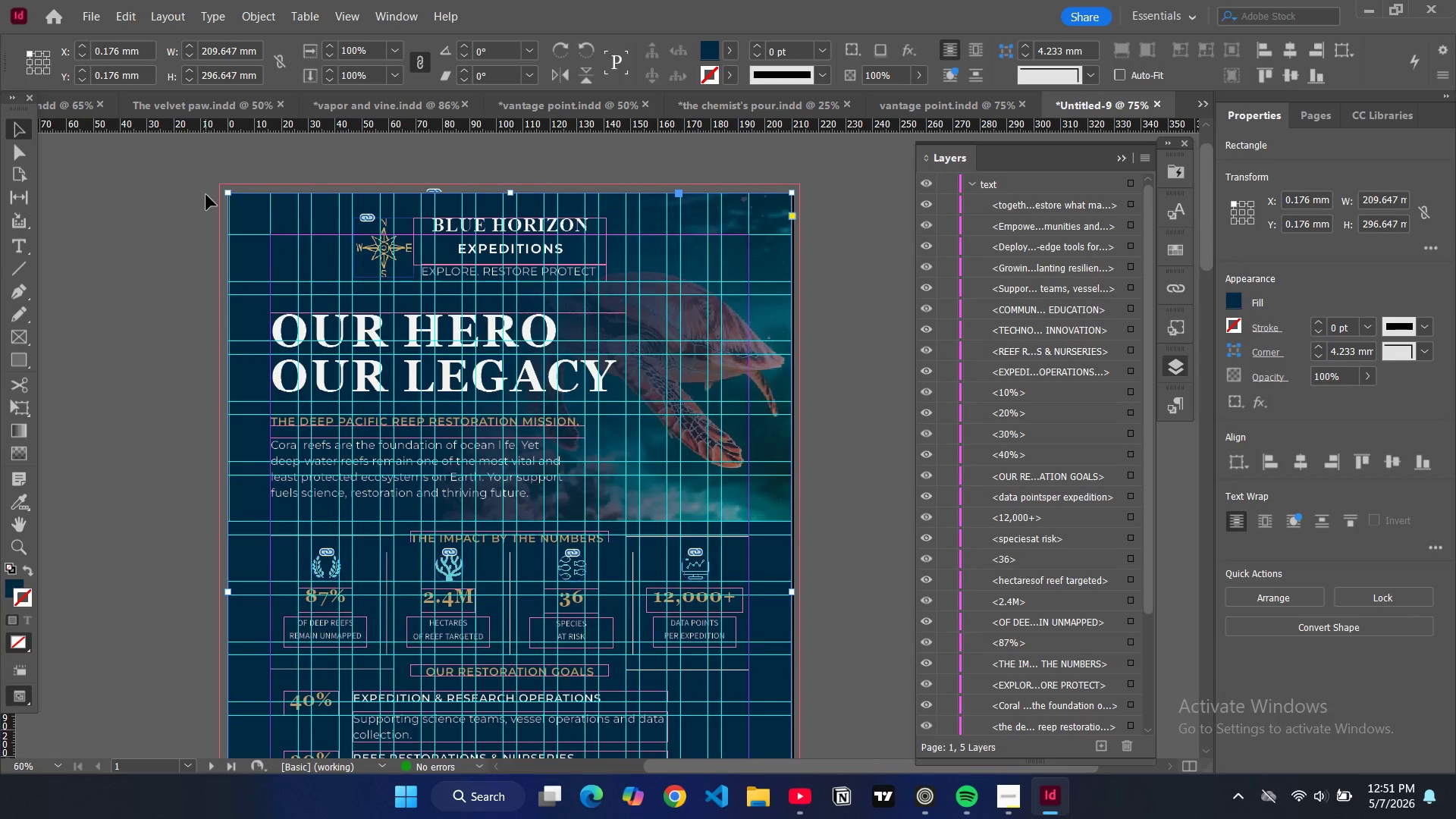 
left_click([280, 386])
 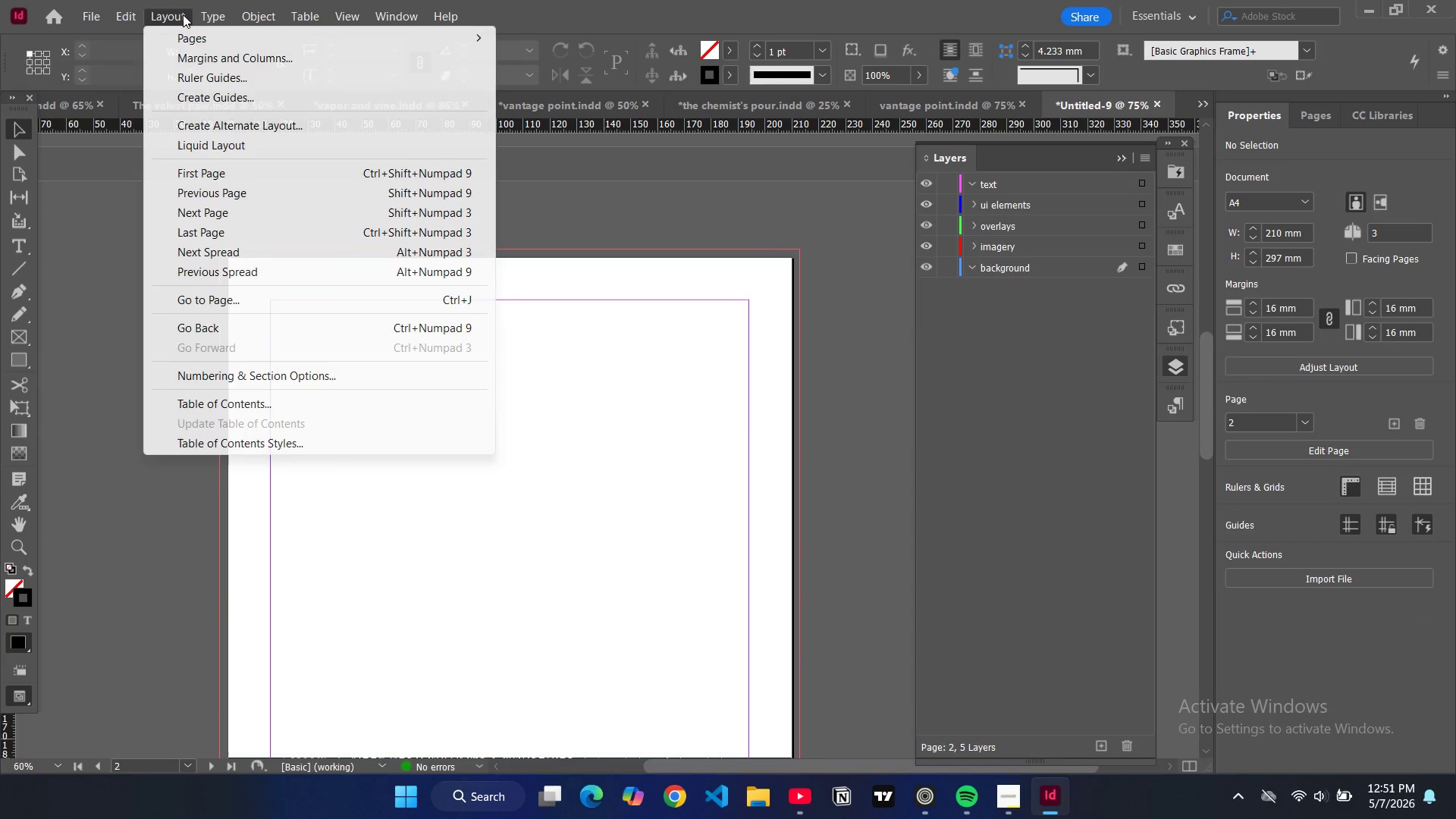 
scroll: coordinate [247, 339], scroll_direction: down, amount: 18.0
 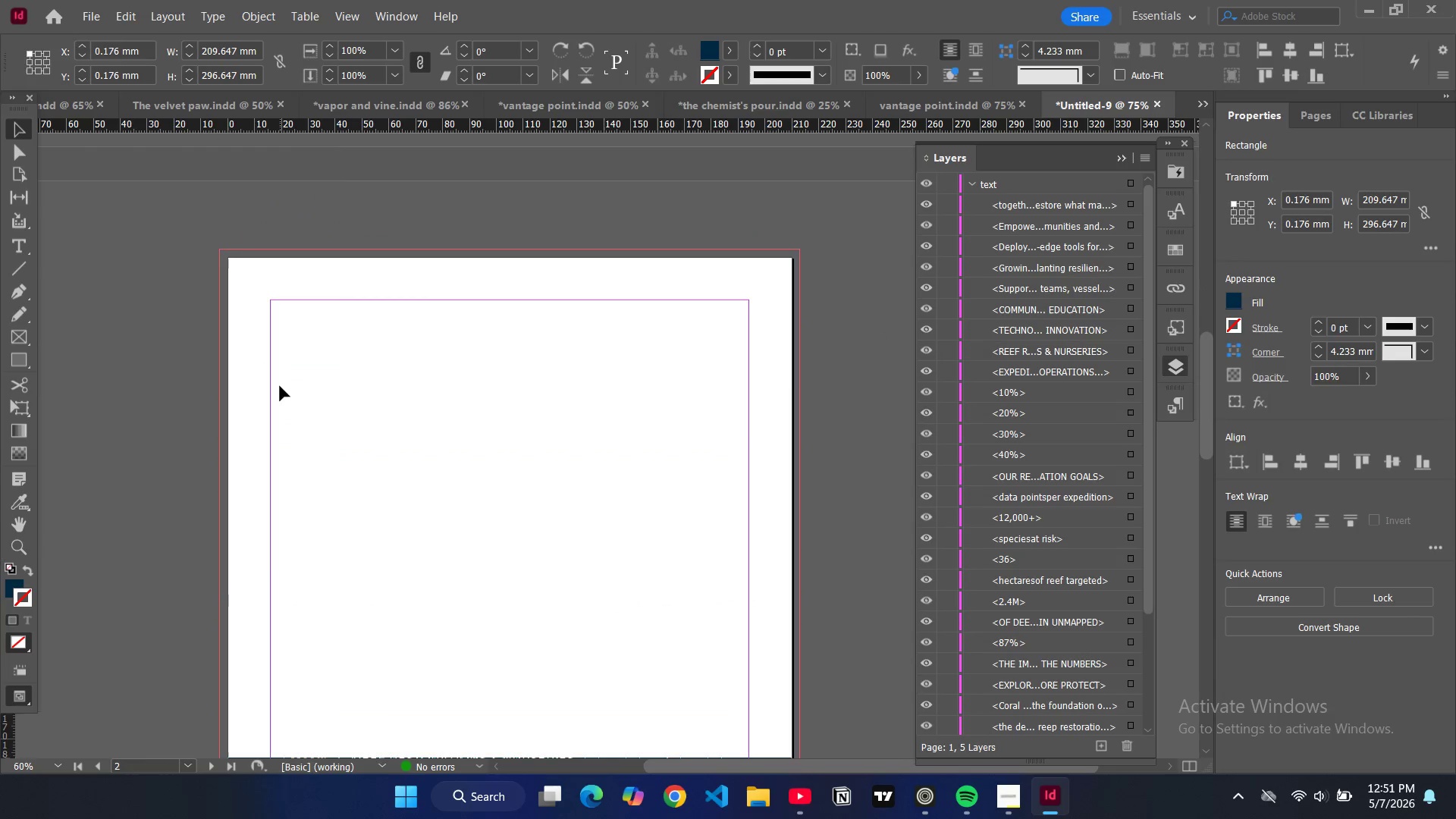 
left_click([228, 99])
 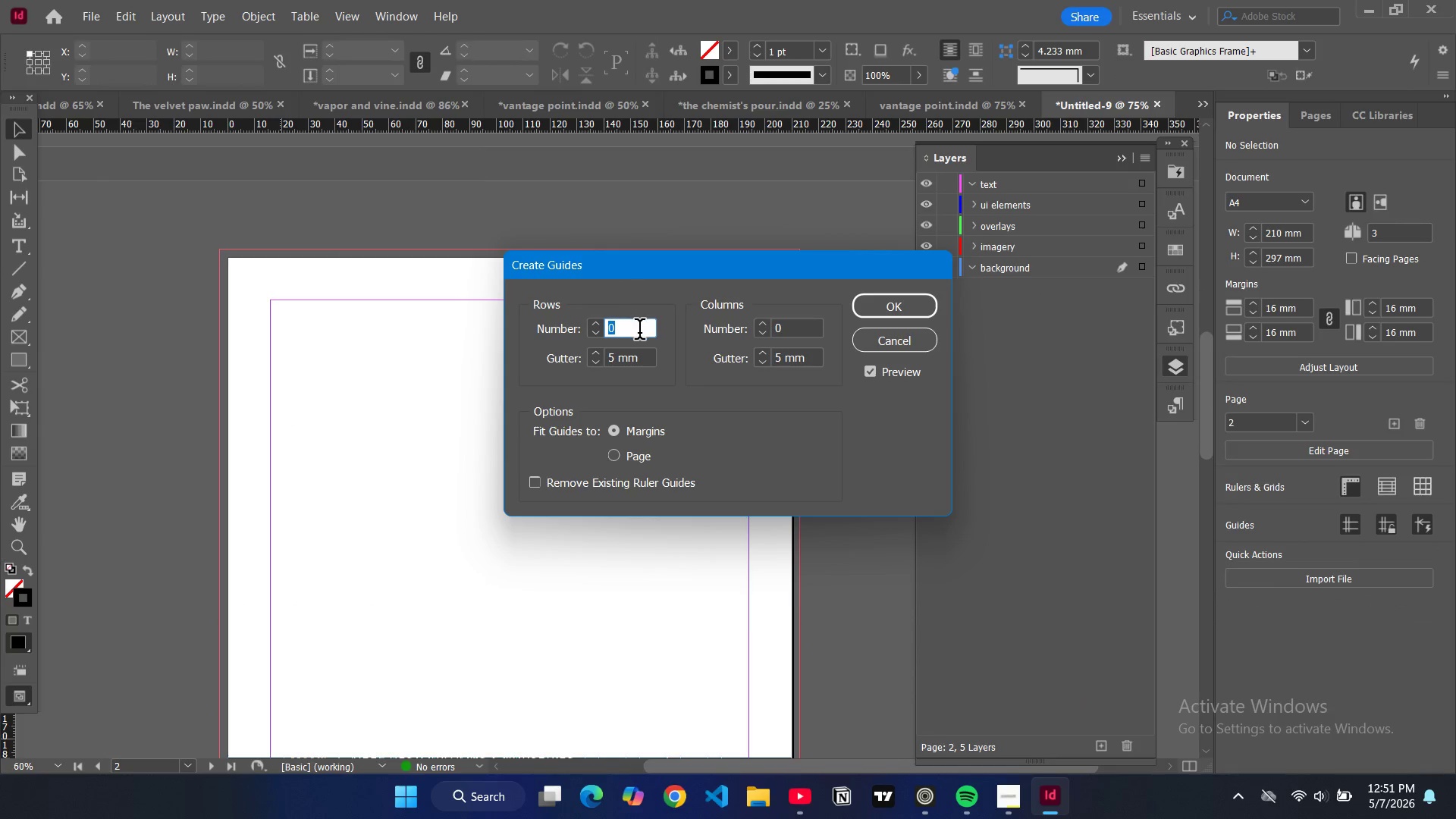 
type(12)
 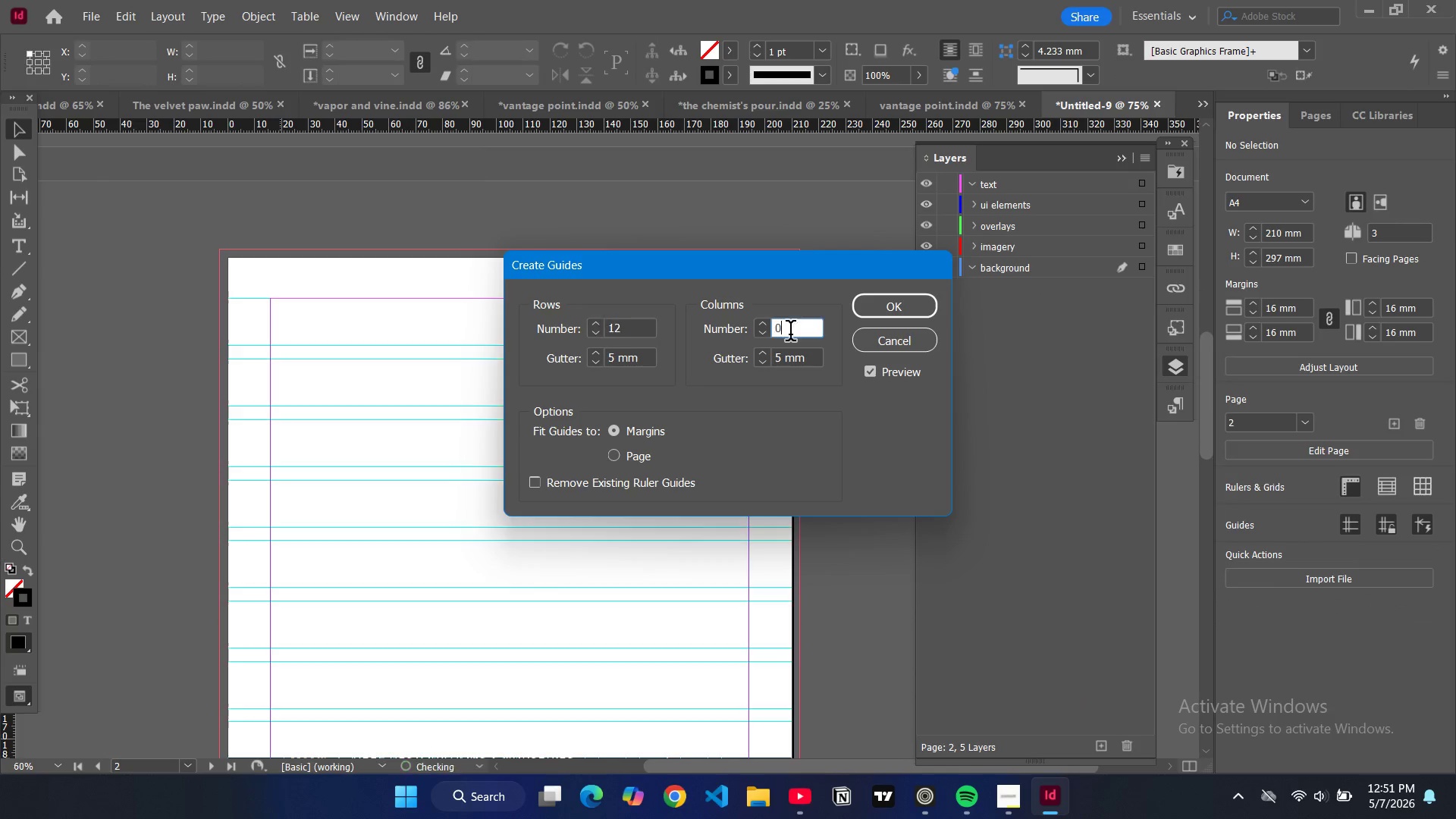 
double_click([790, 334])
 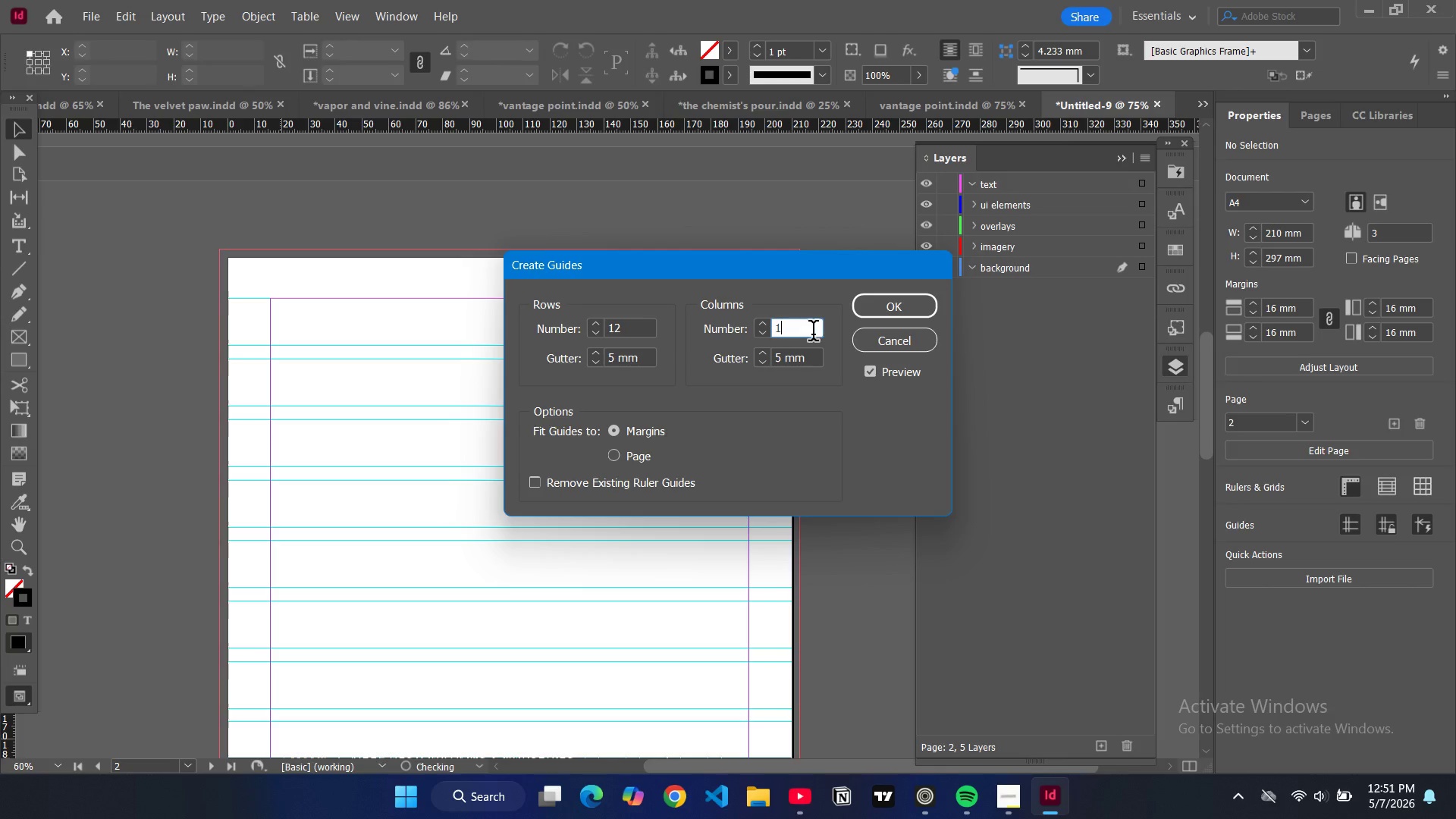 
type(12)
 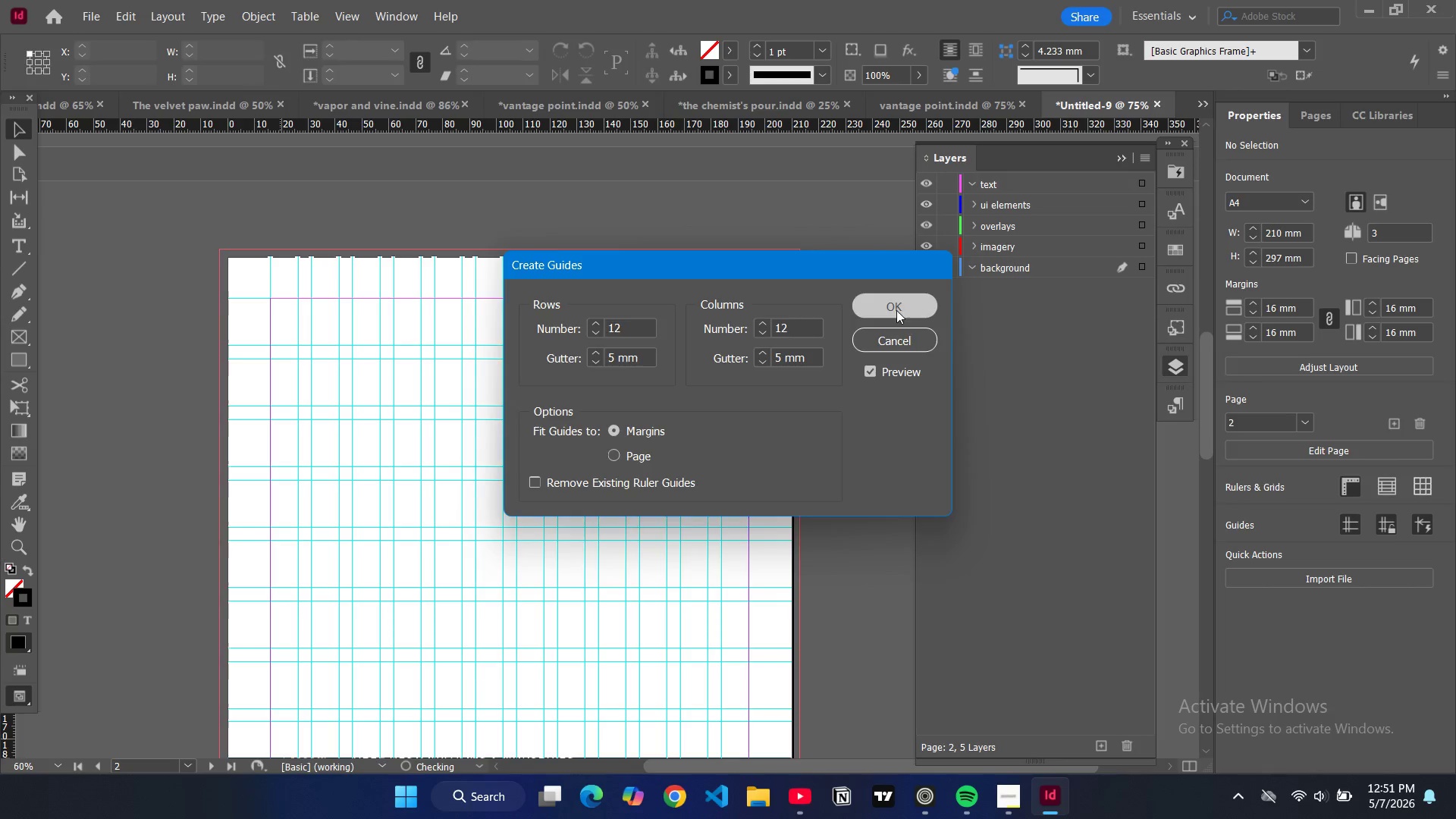 
left_click([896, 310])
 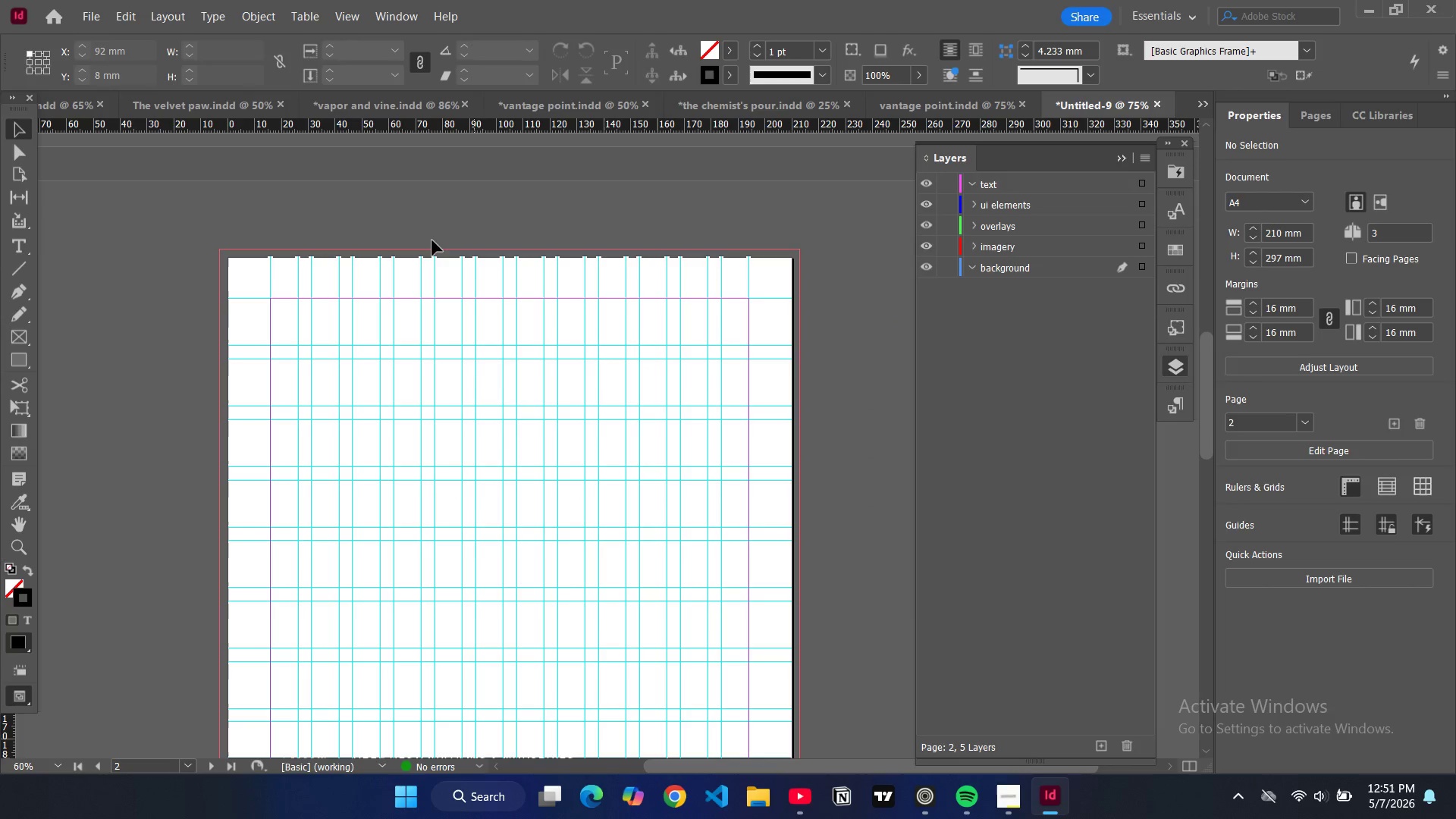 
left_click([366, 186])
 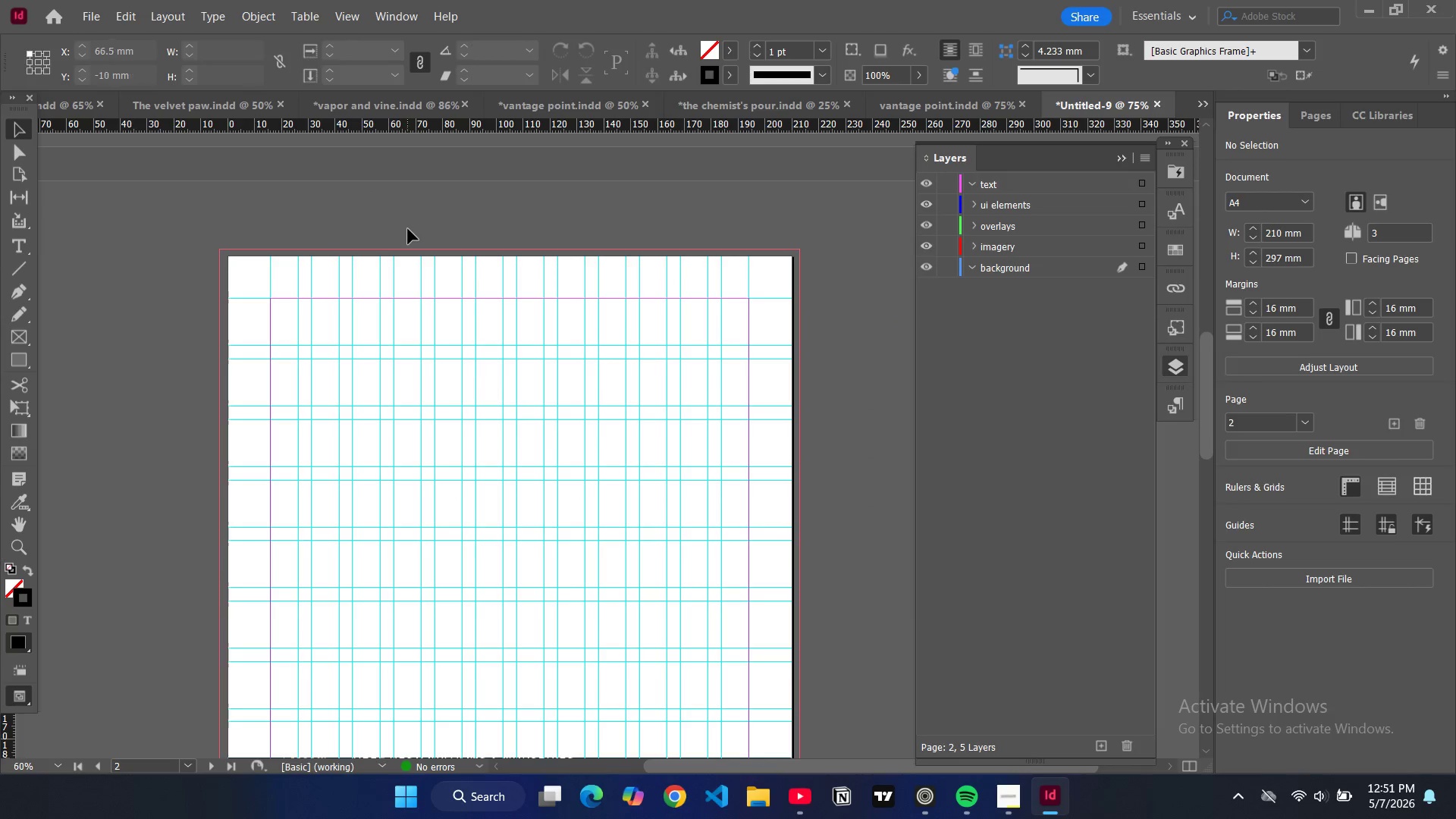 
scroll: coordinate [378, 200], scroll_direction: up, amount: 13.0
 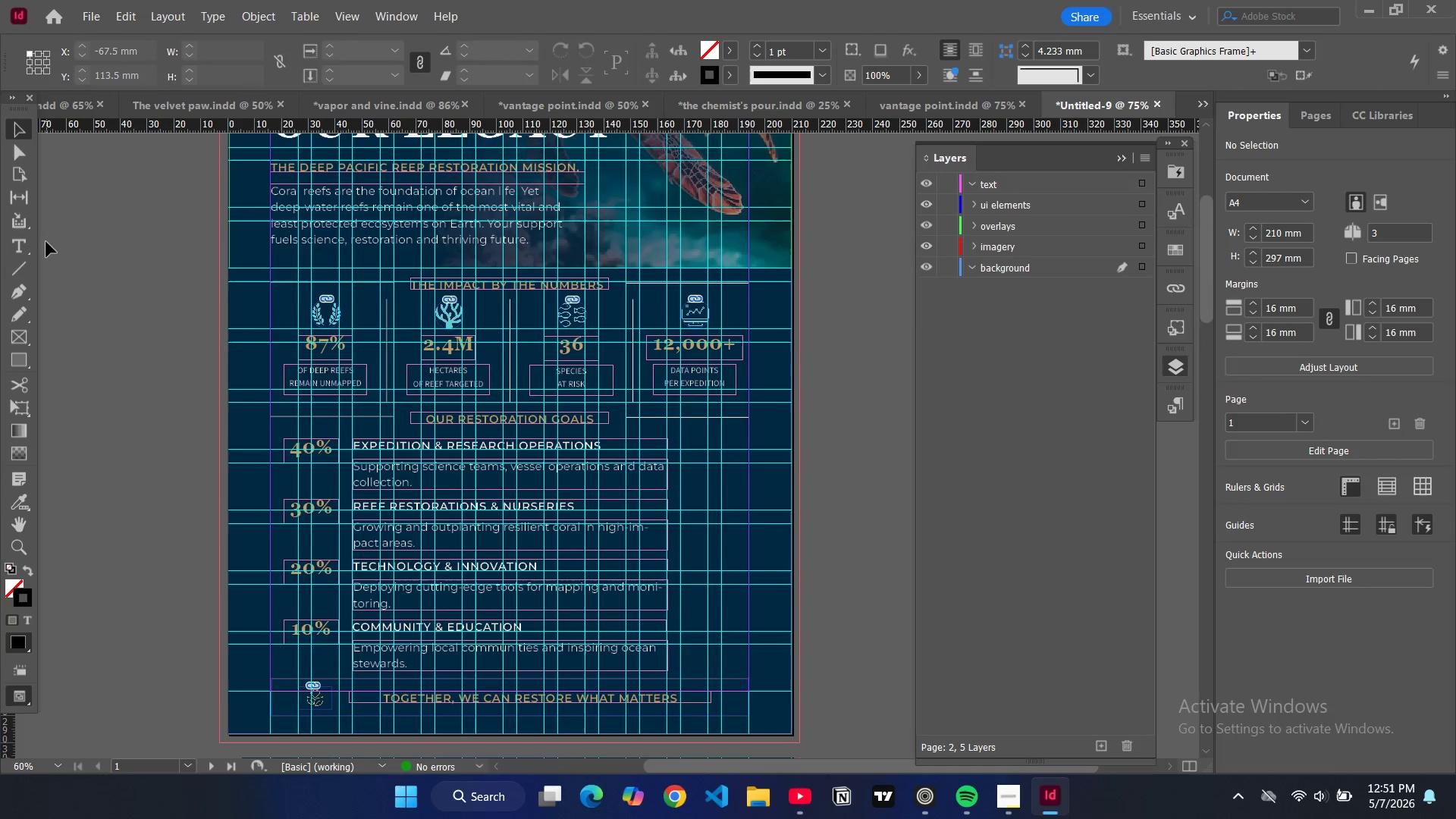 
scroll: coordinate [46, 242], scroll_direction: down, amount: 13.0
 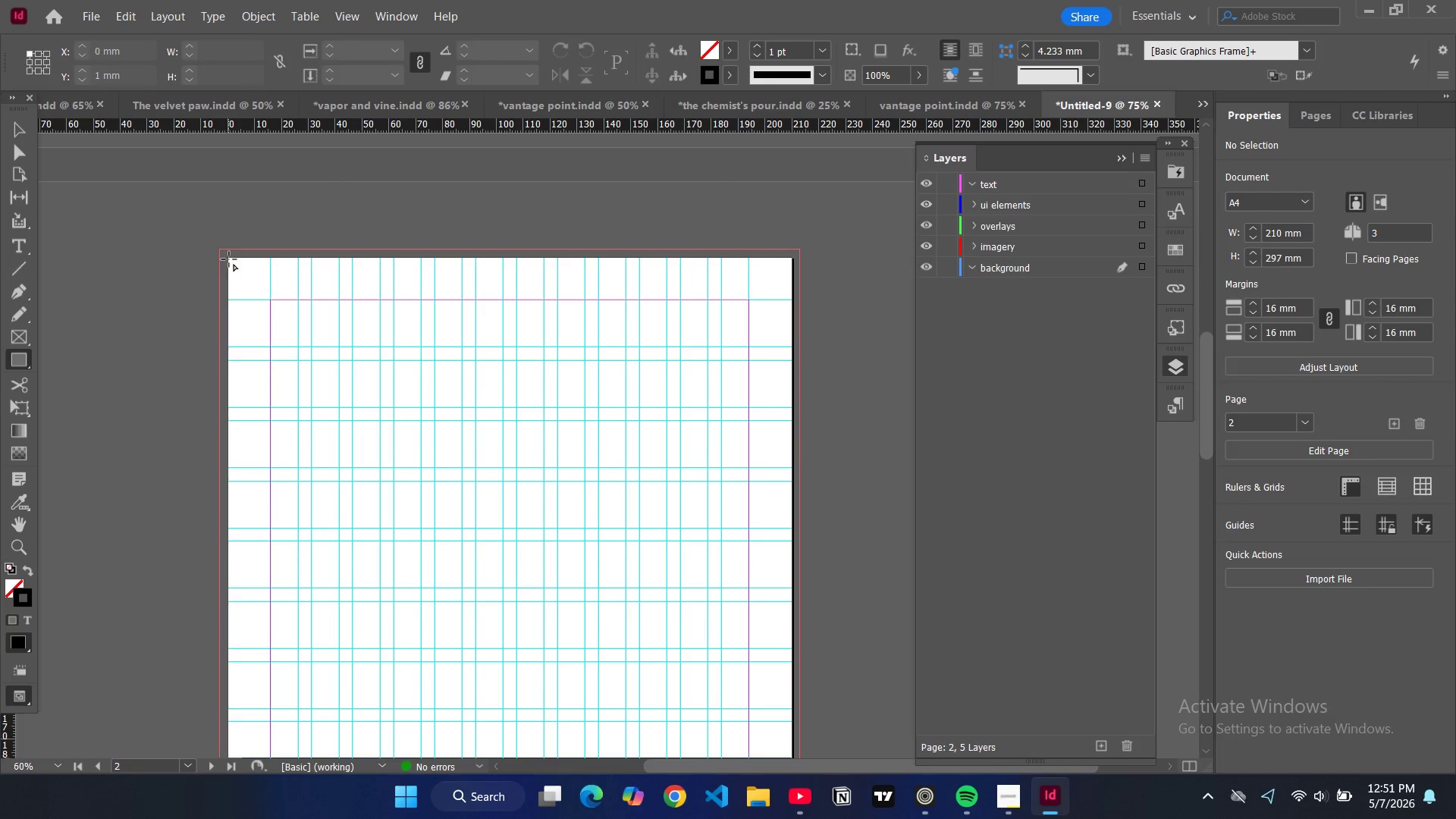 
left_click_drag(start_coordinate=[229, 257], to_coordinate=[600, 588])
 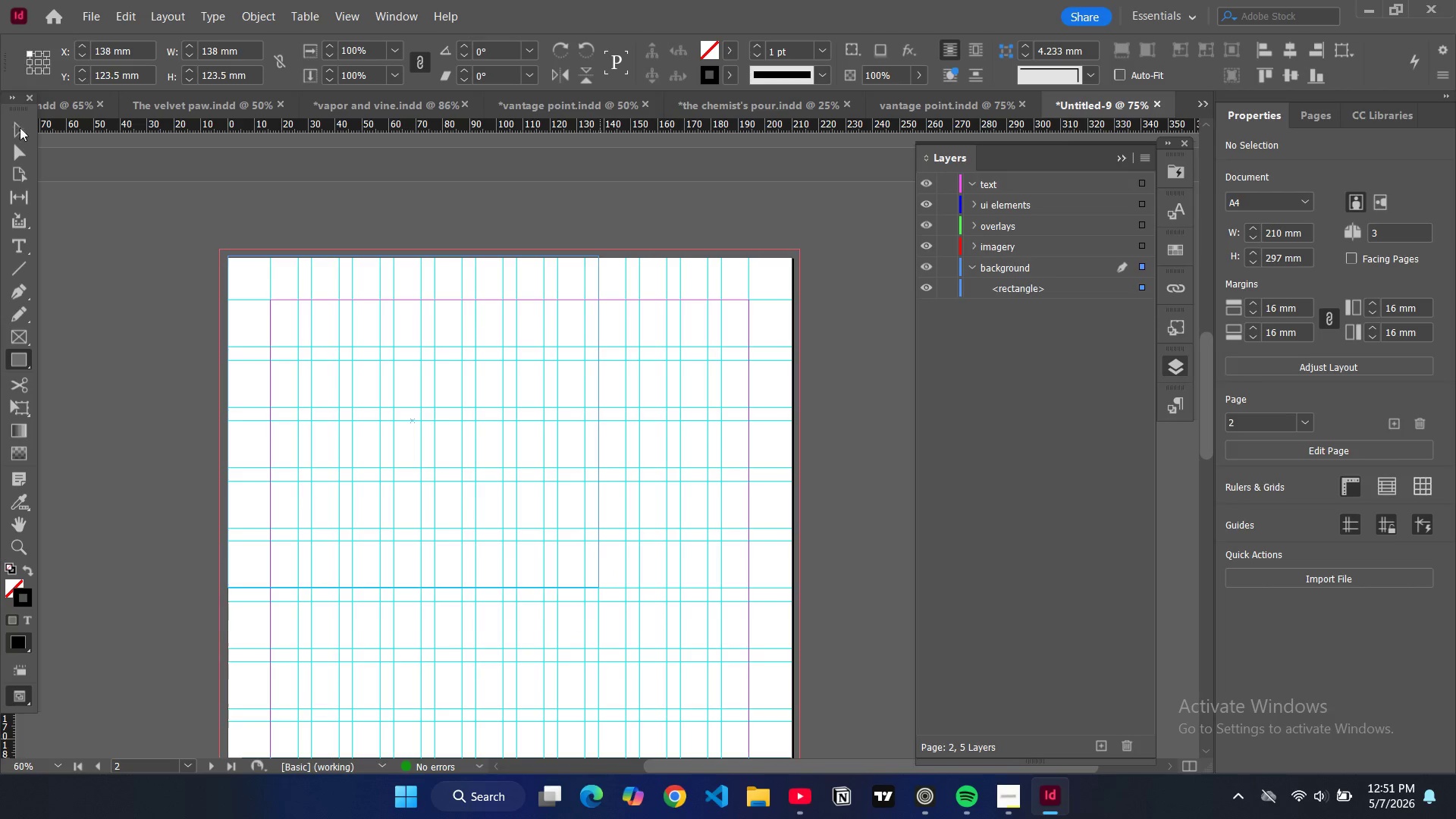 
left_click([17, 127])
 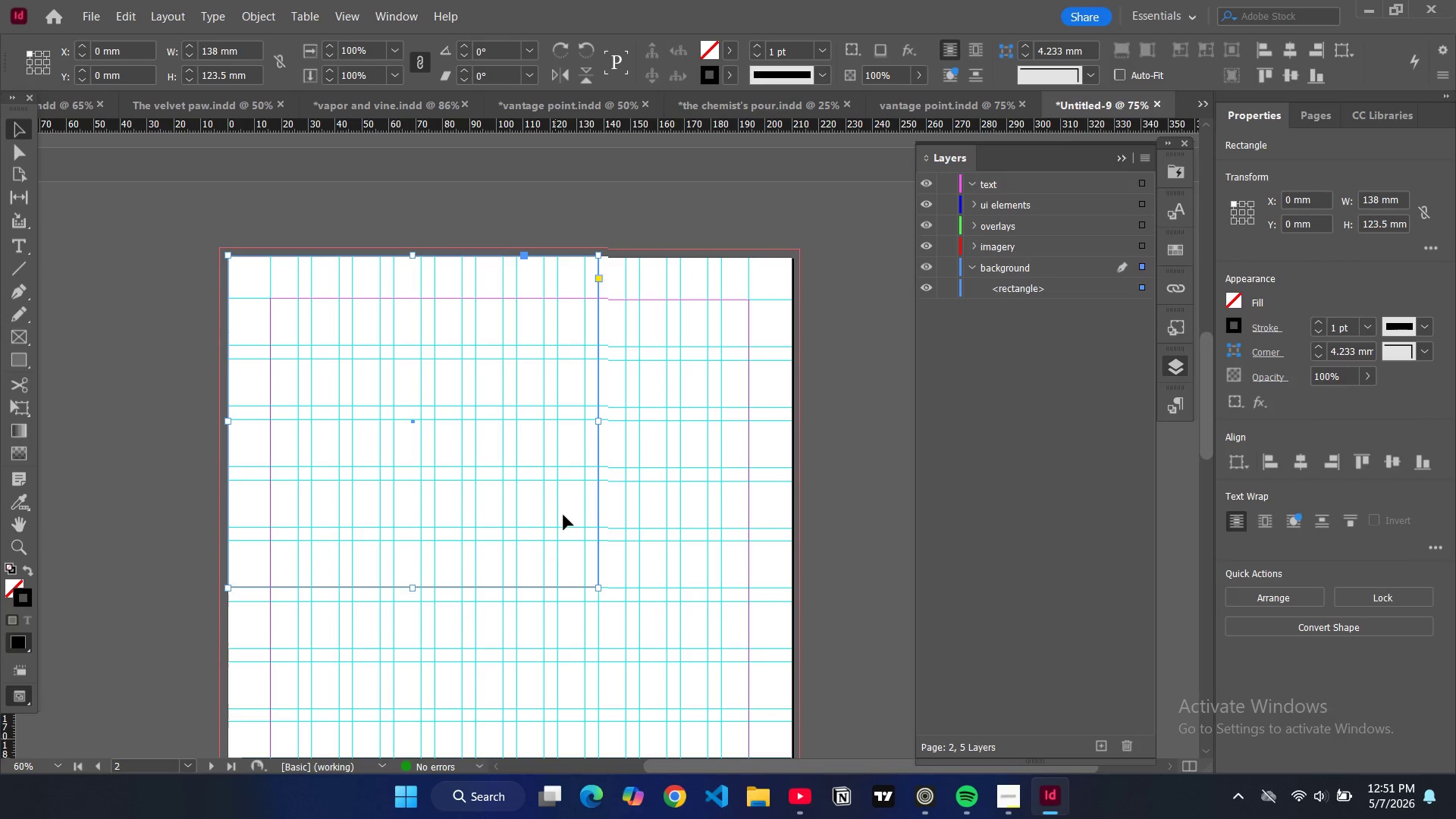 
key(Backspace)
 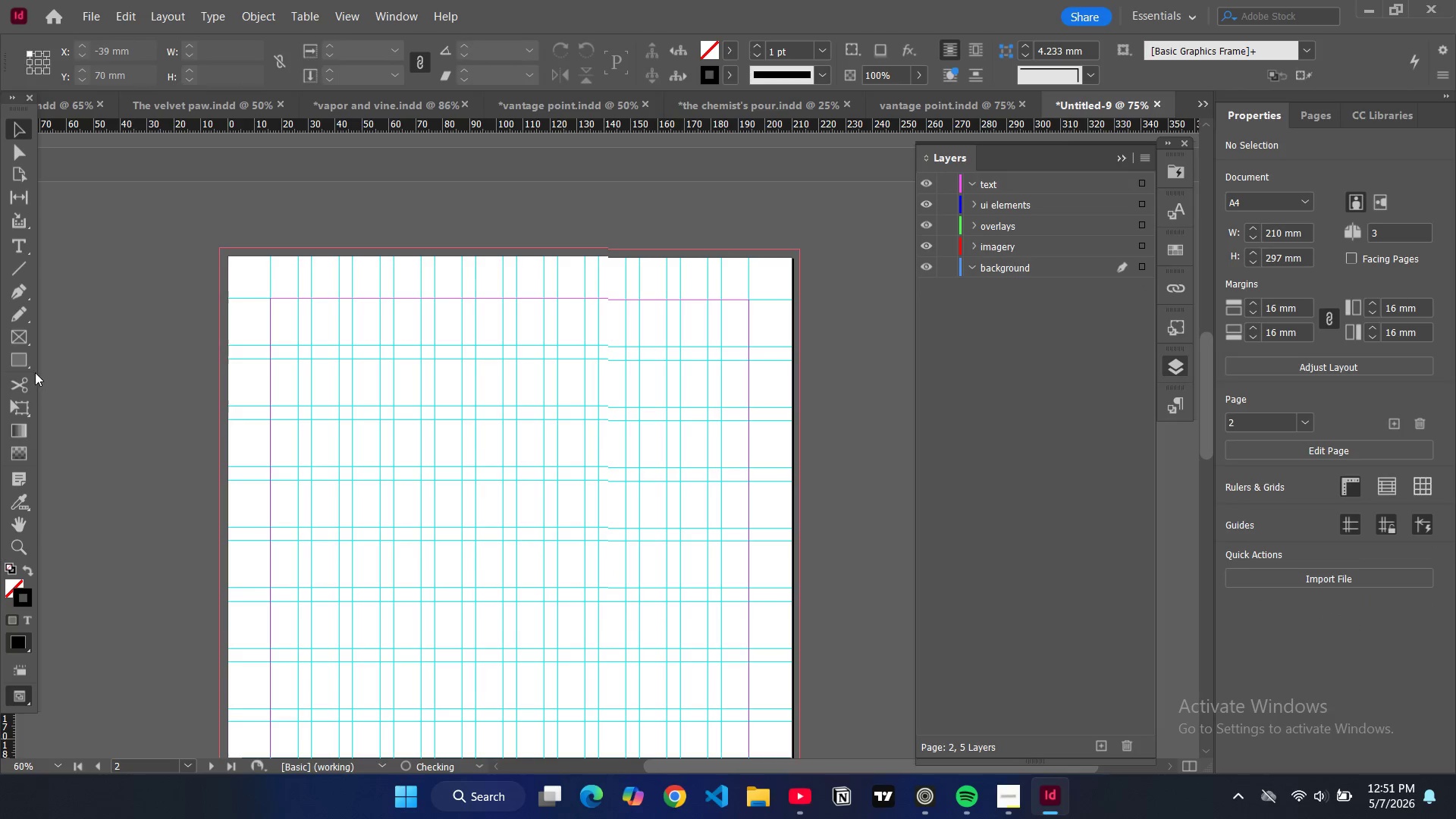 
left_click([21, 356])
 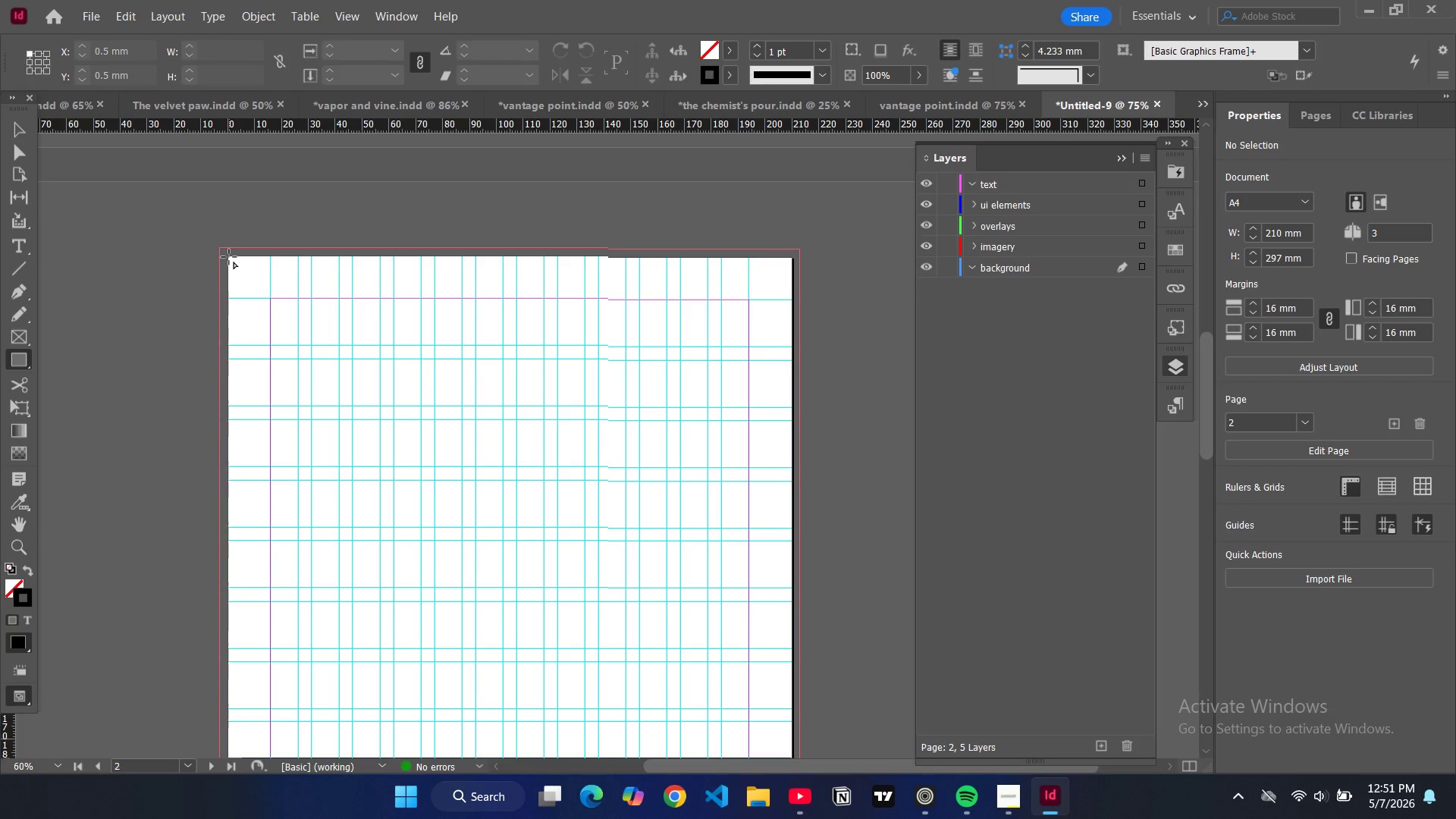 
left_click_drag(start_coordinate=[229, 256], to_coordinate=[793, 669])
 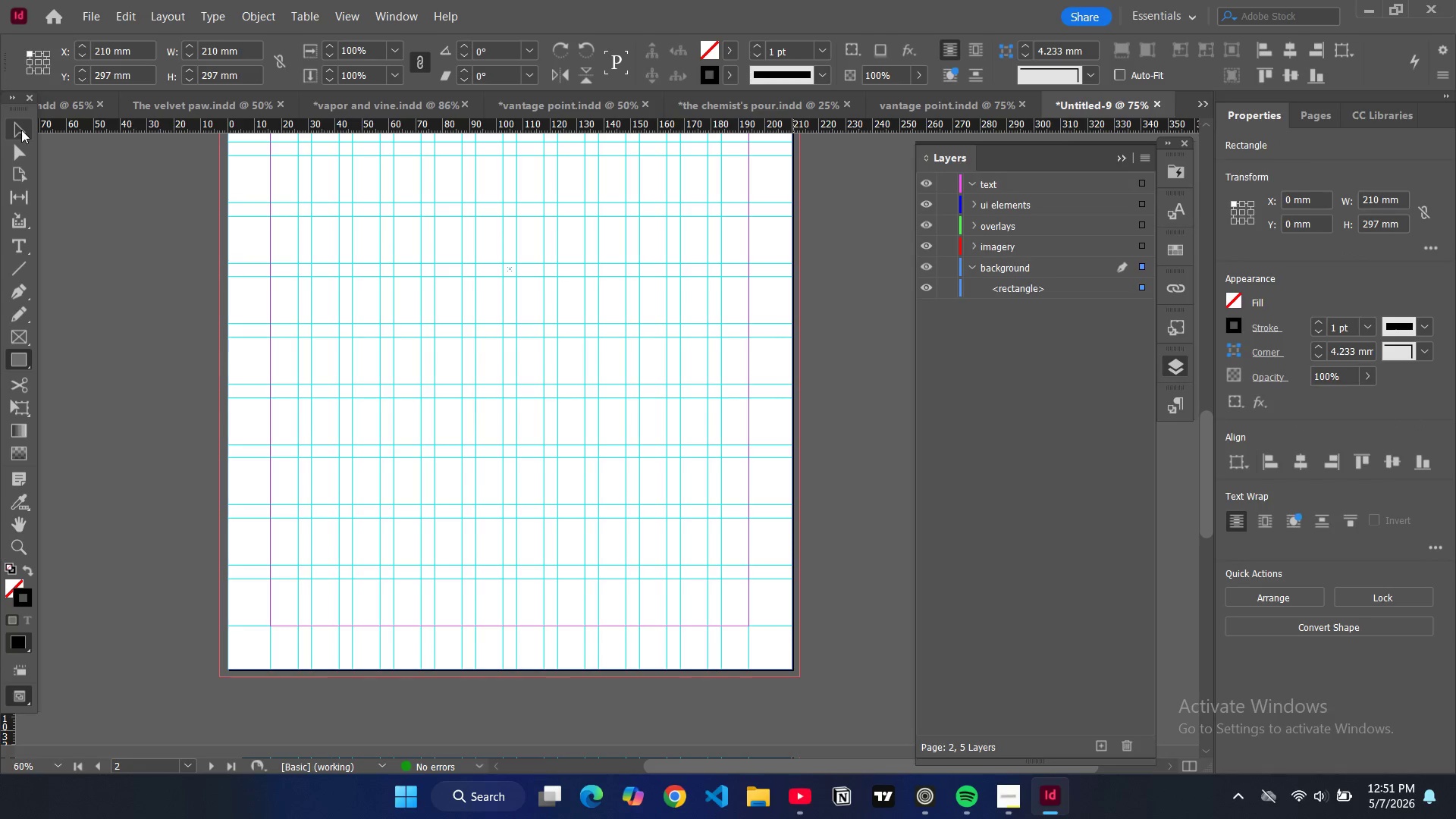 
left_click([21, 130])
 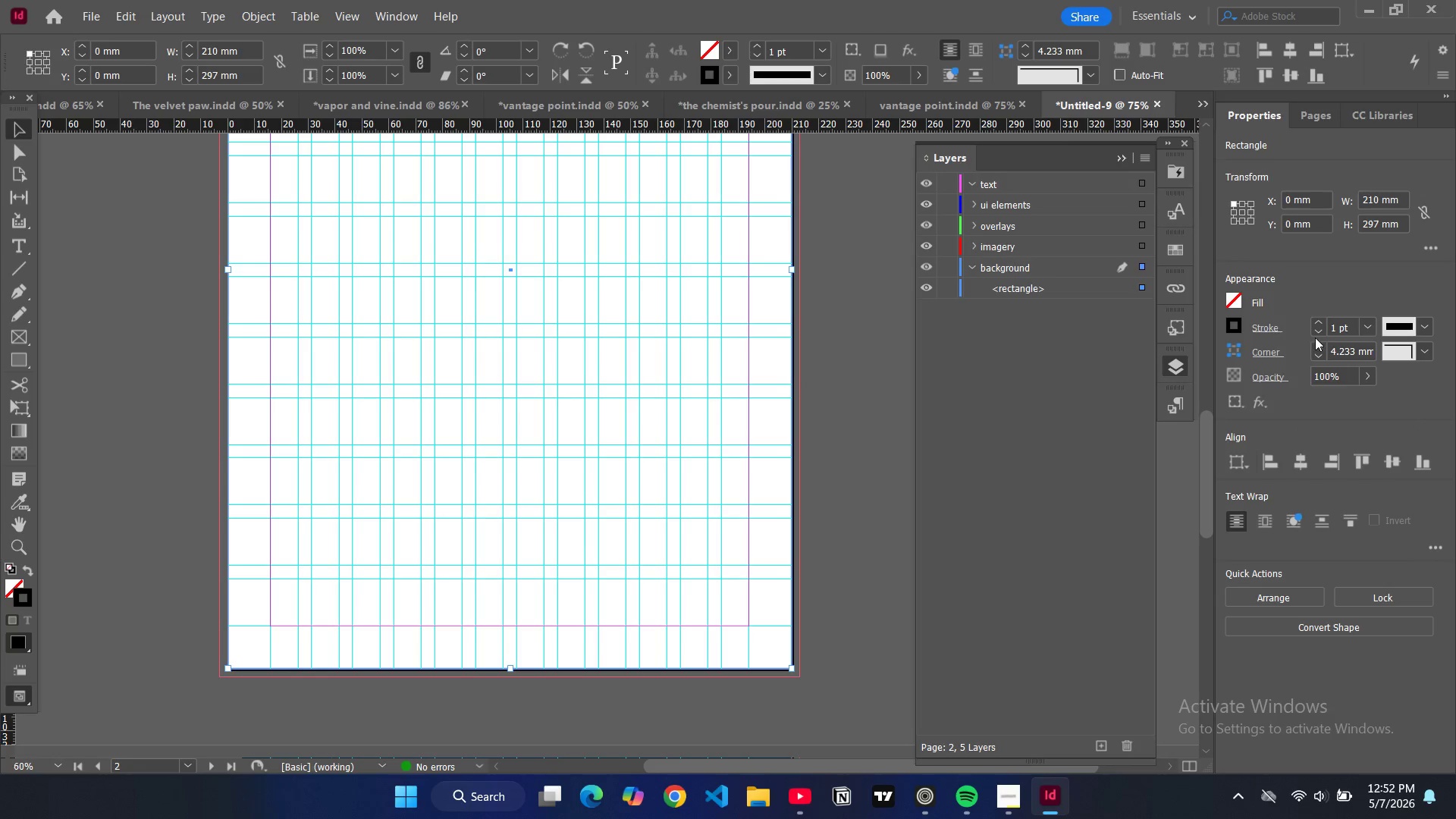 
left_click([1323, 332])
 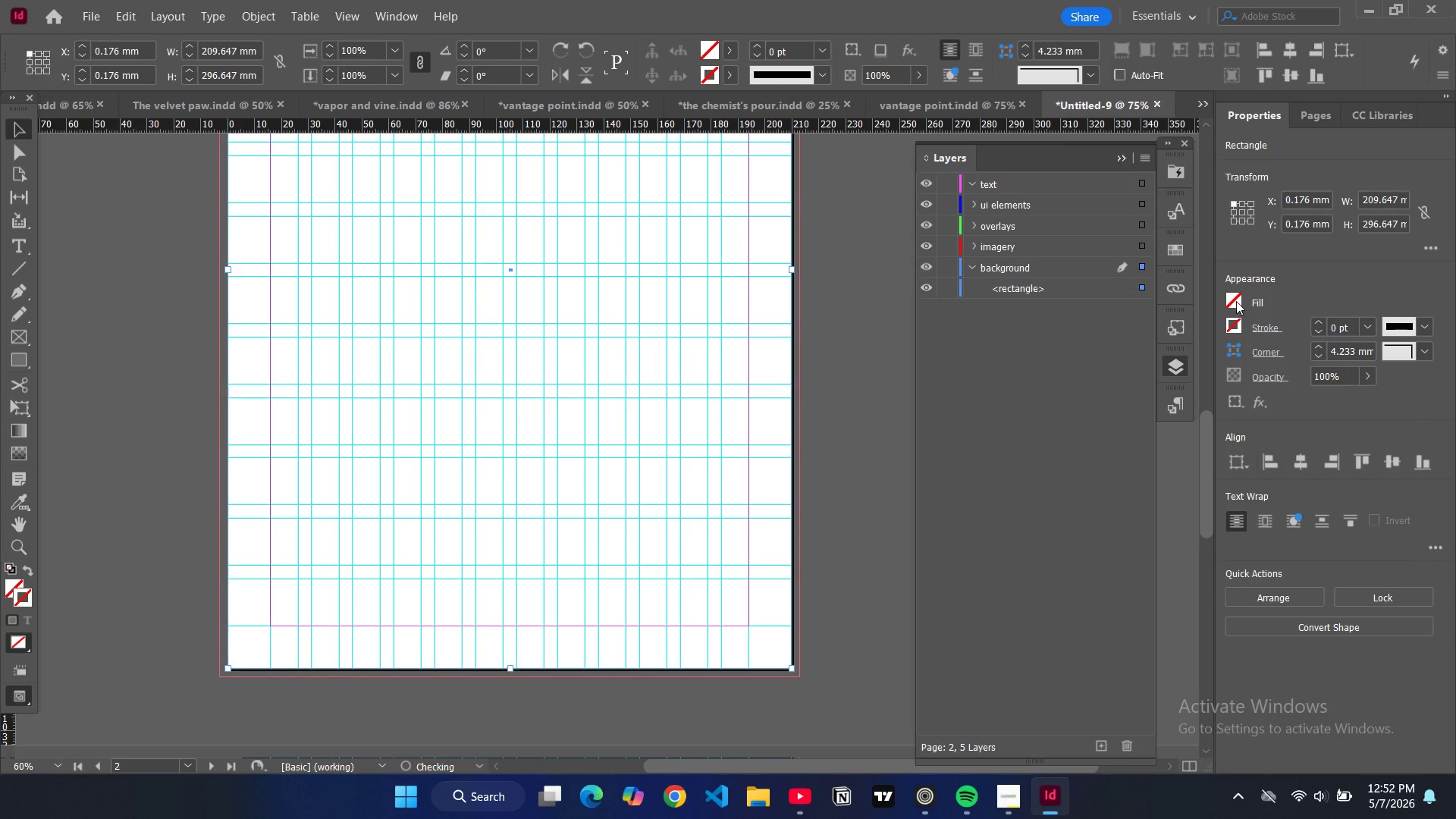 
double_click([1236, 301])
 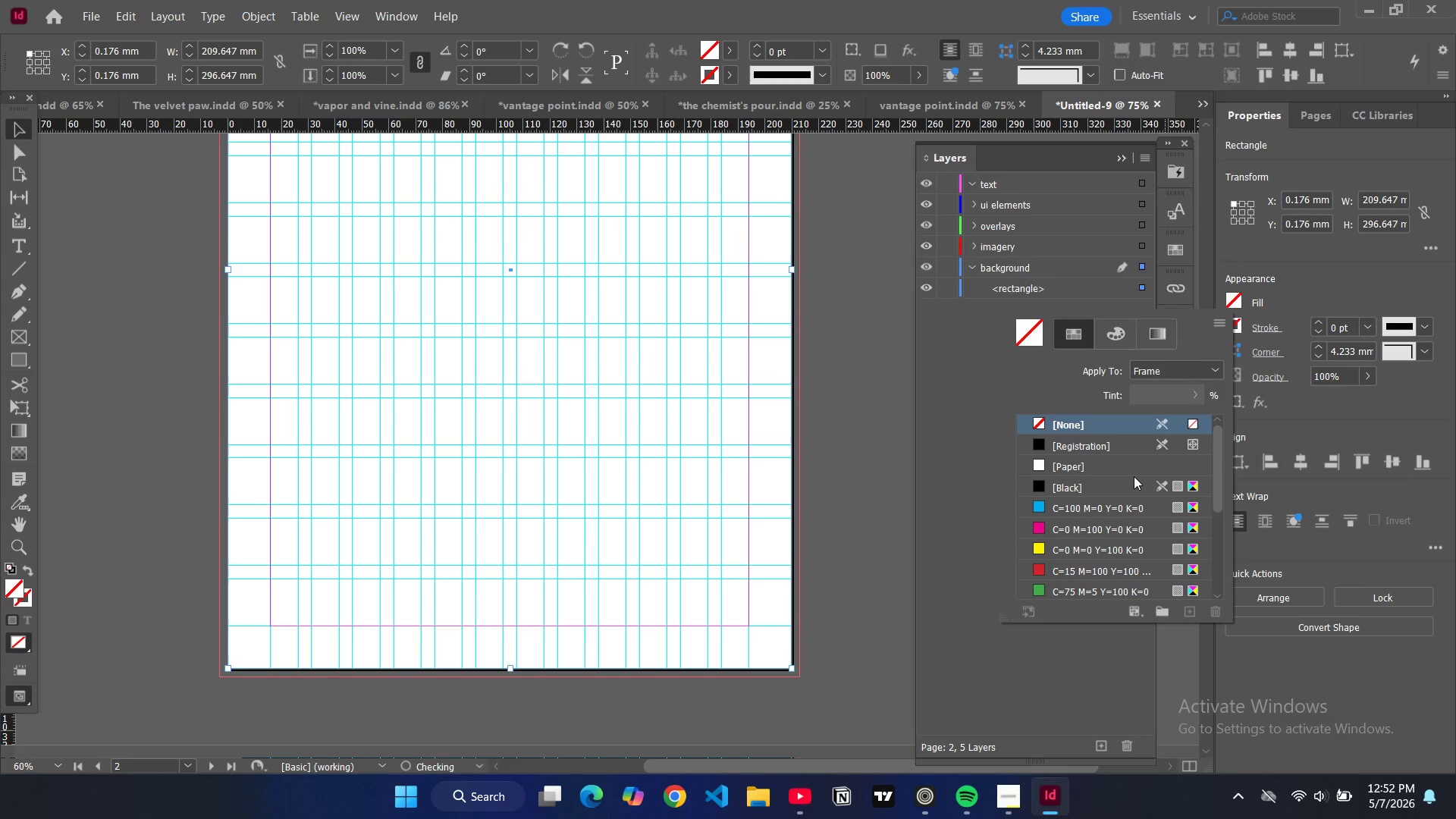 
scroll: coordinate [1041, 484], scroll_direction: down, amount: 10.0
 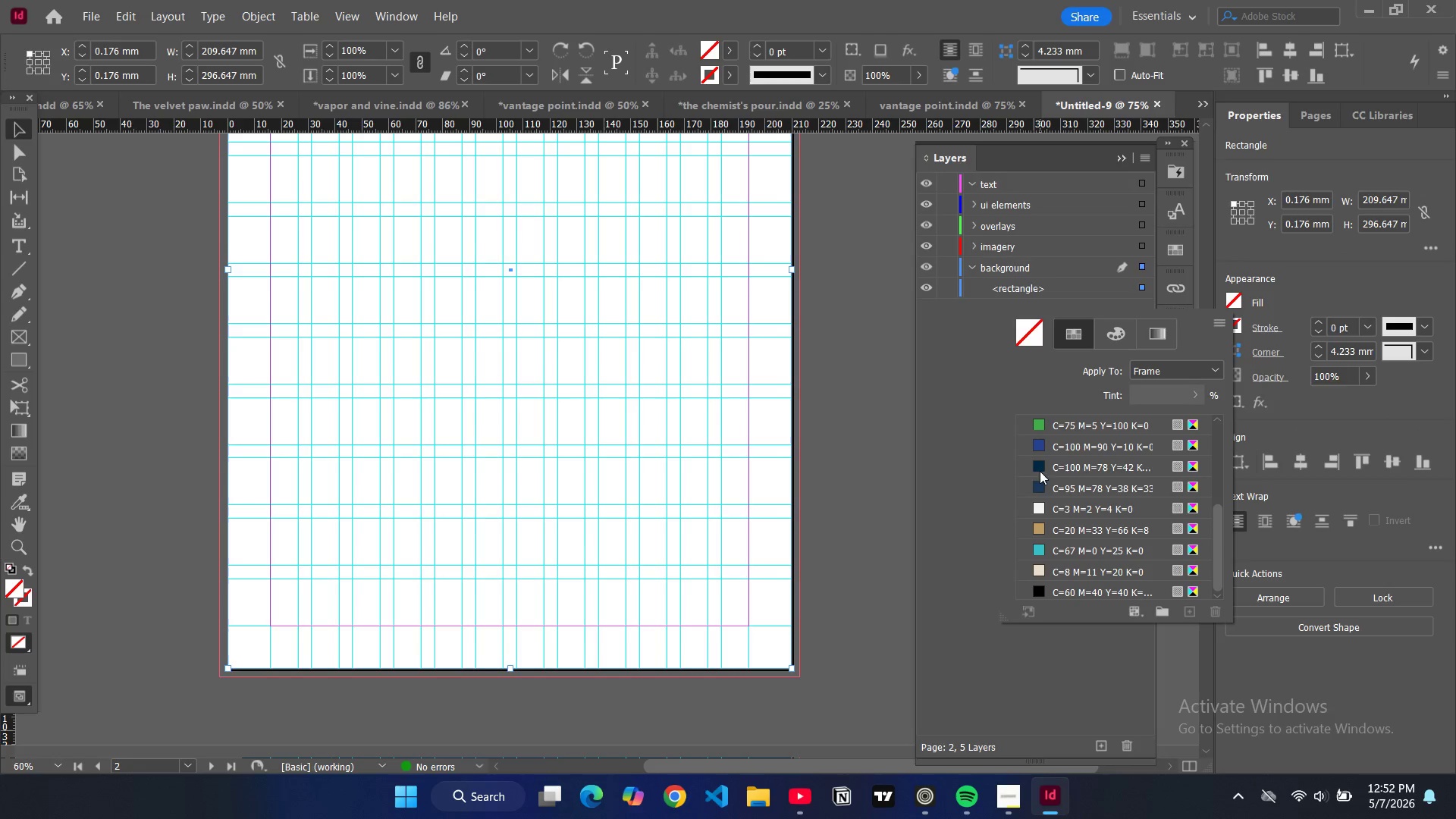 
left_click([1040, 467])
 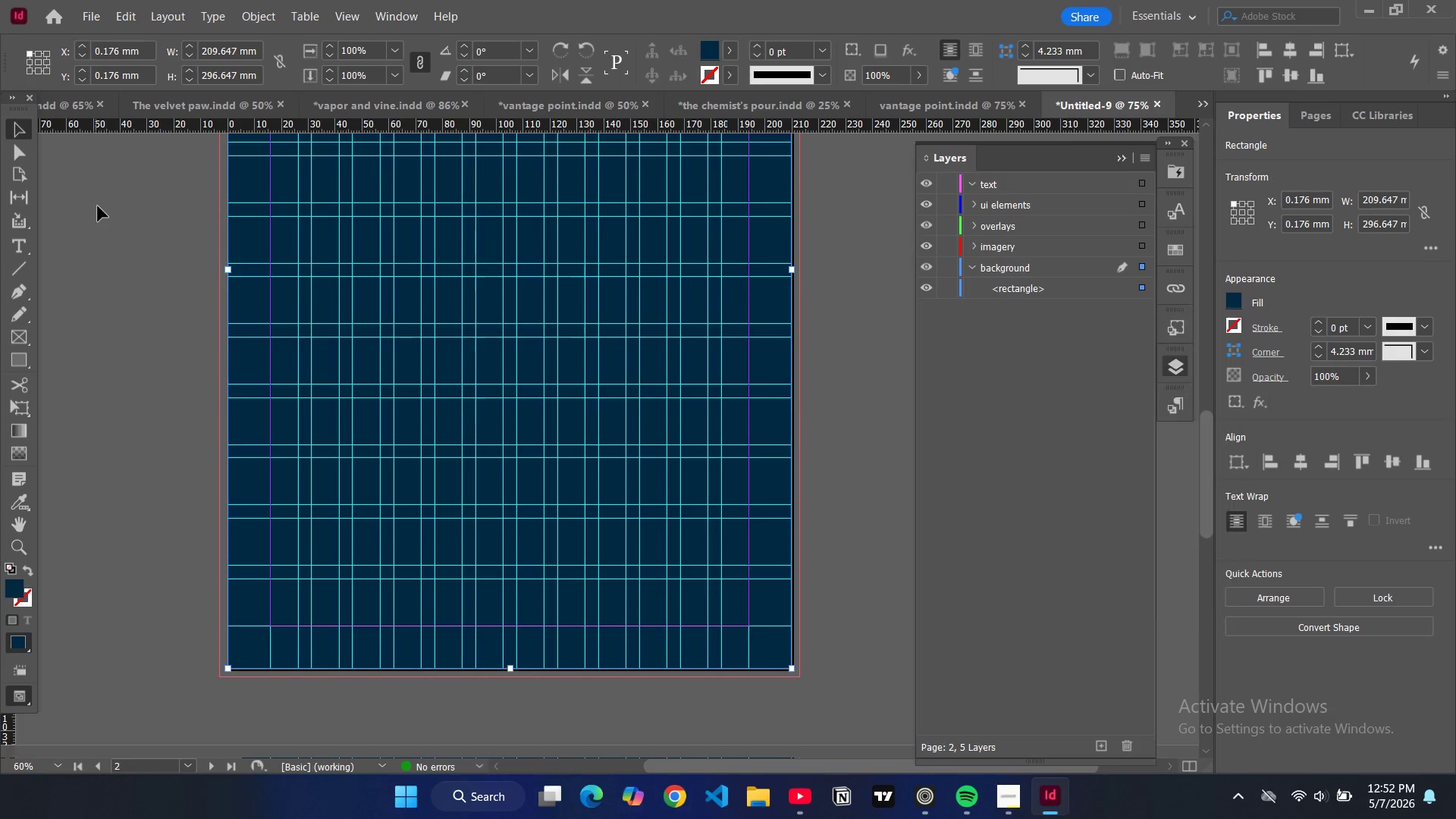 
scroll: coordinate [217, 294], scroll_direction: up, amount: 6.0
 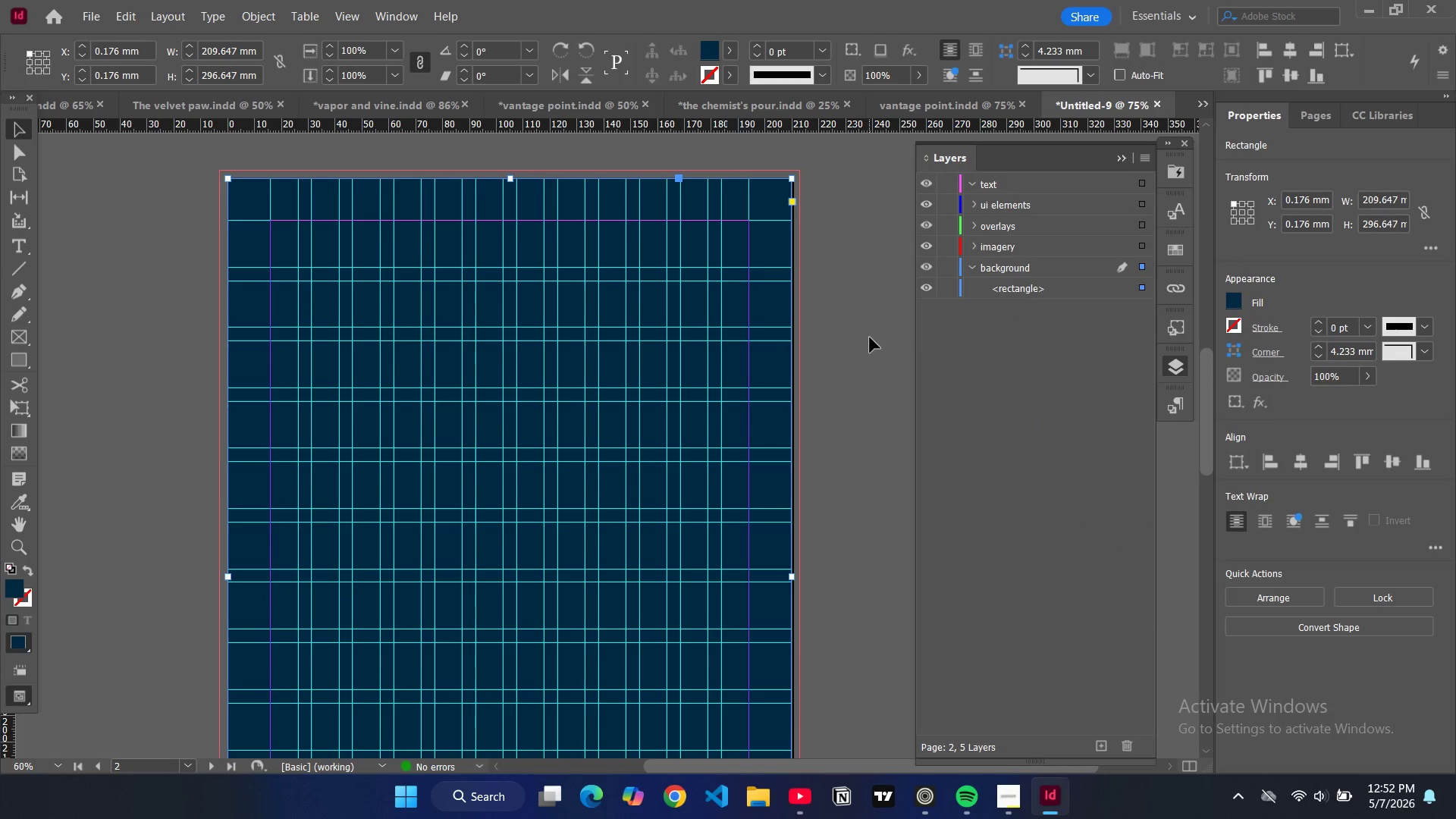 
left_click([852, 340])
 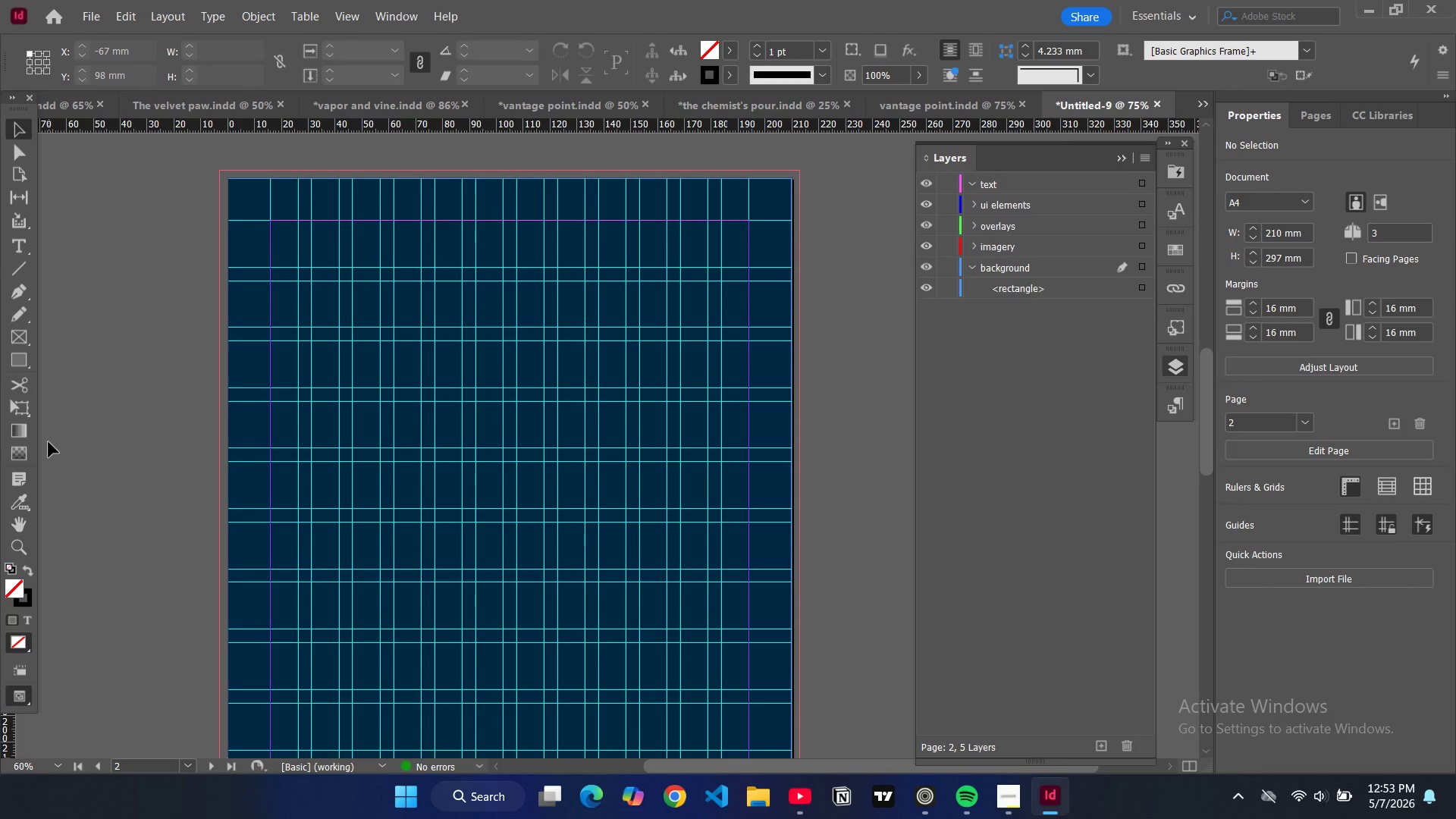 
wait(56.03)
 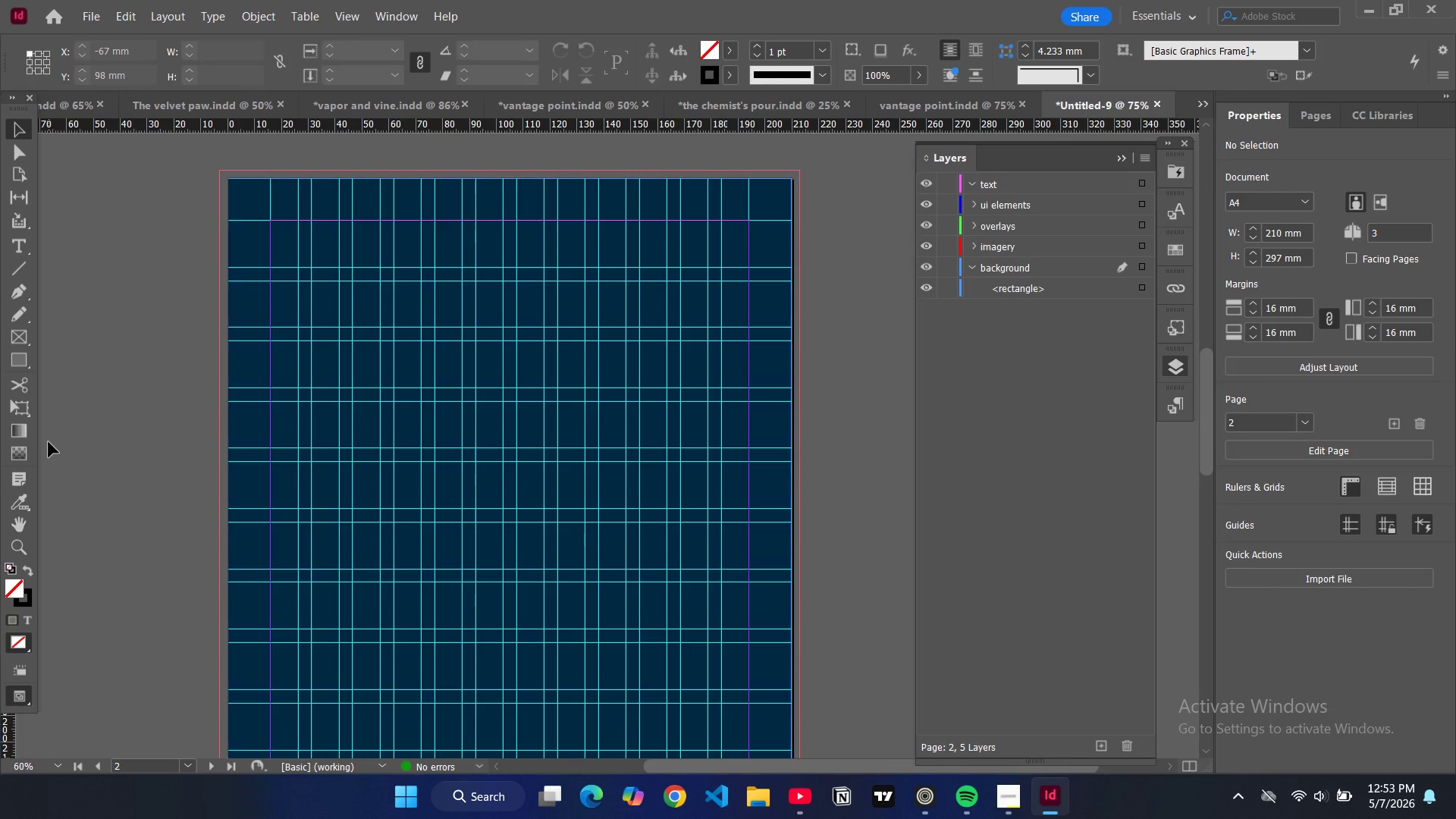 
scroll: coordinate [563, 301], scroll_direction: up, amount: 20.0
 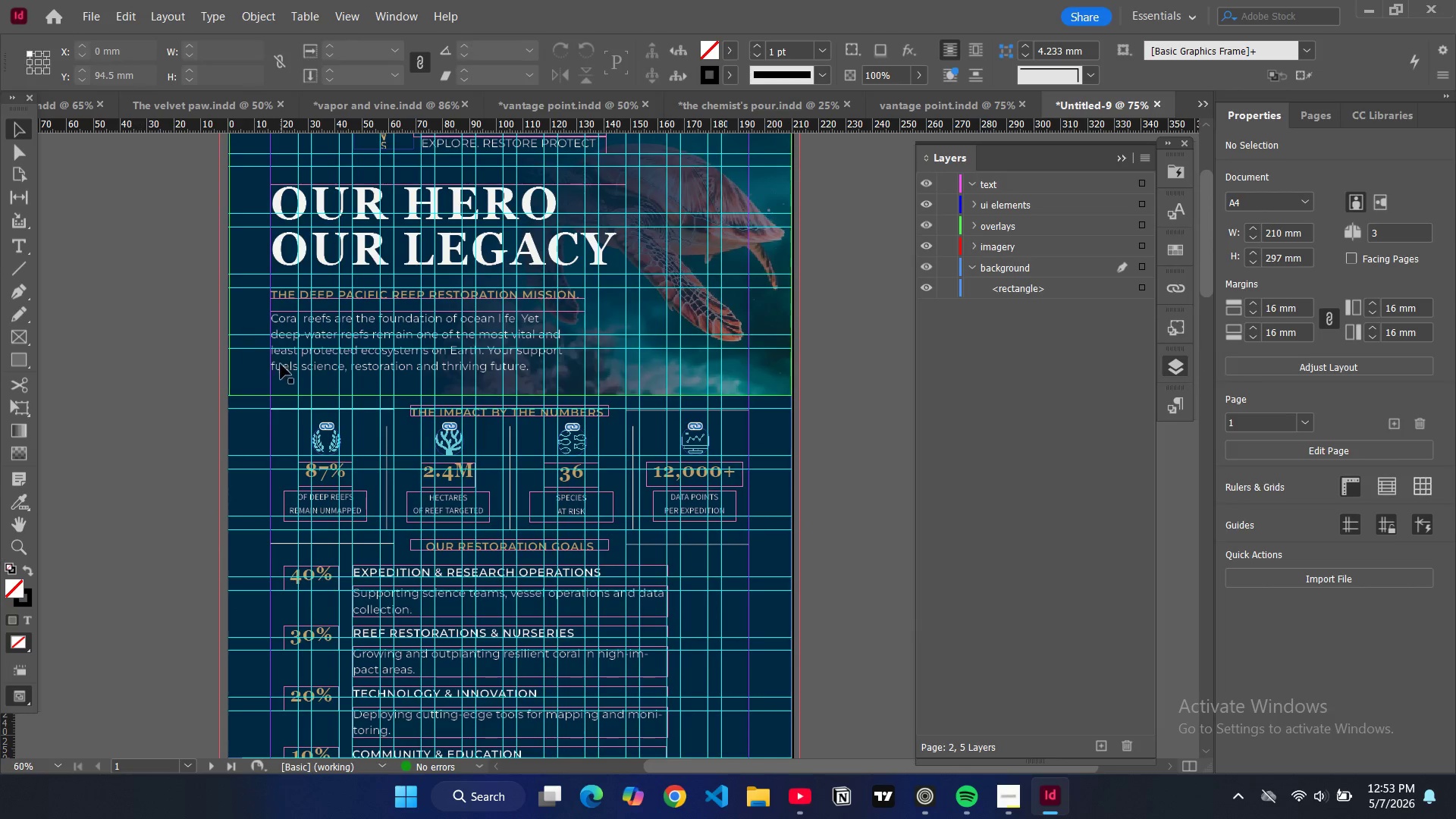 
left_click([254, 367])
 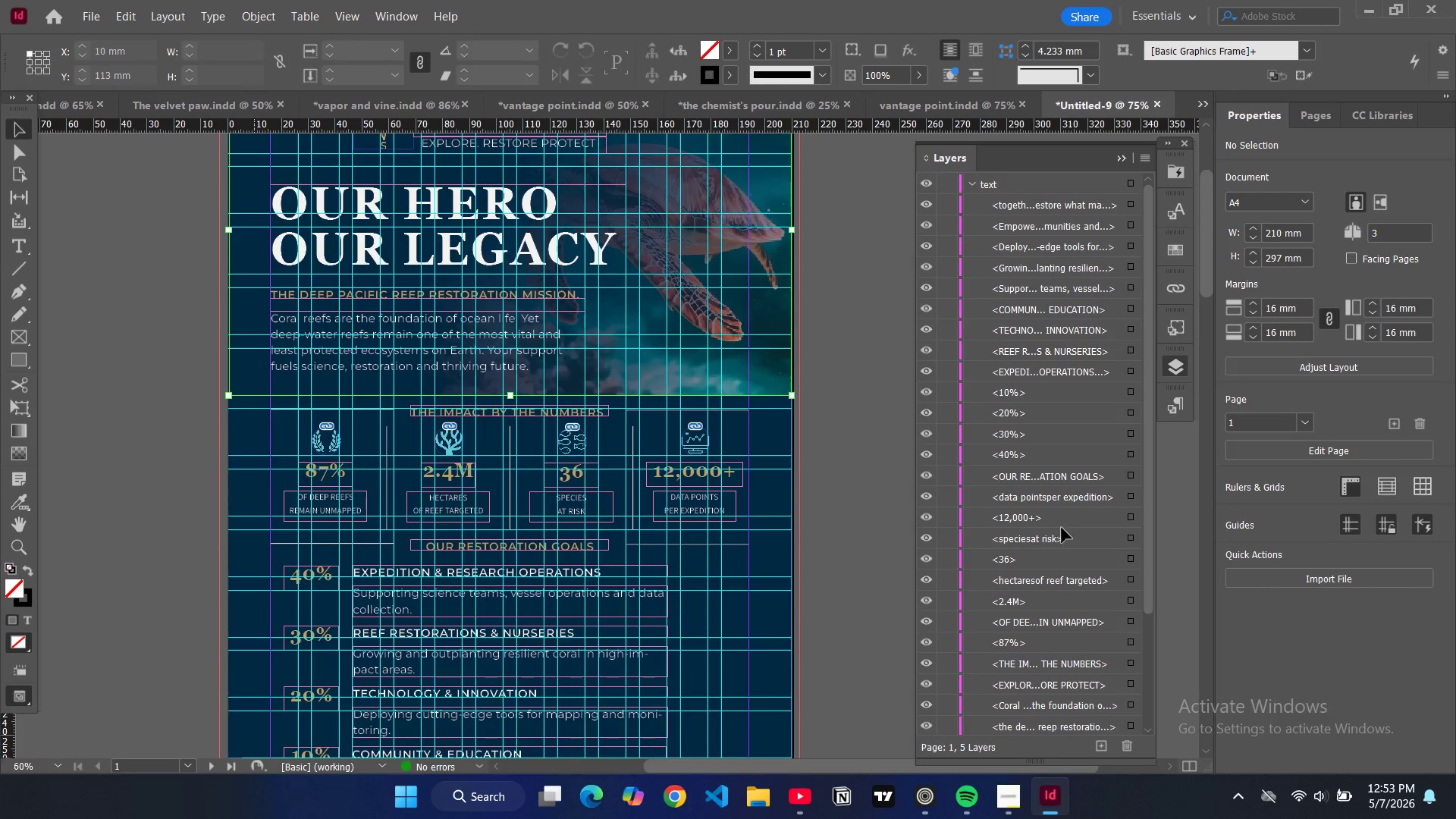 
scroll: coordinate [1054, 538], scroll_direction: down, amount: 11.0
 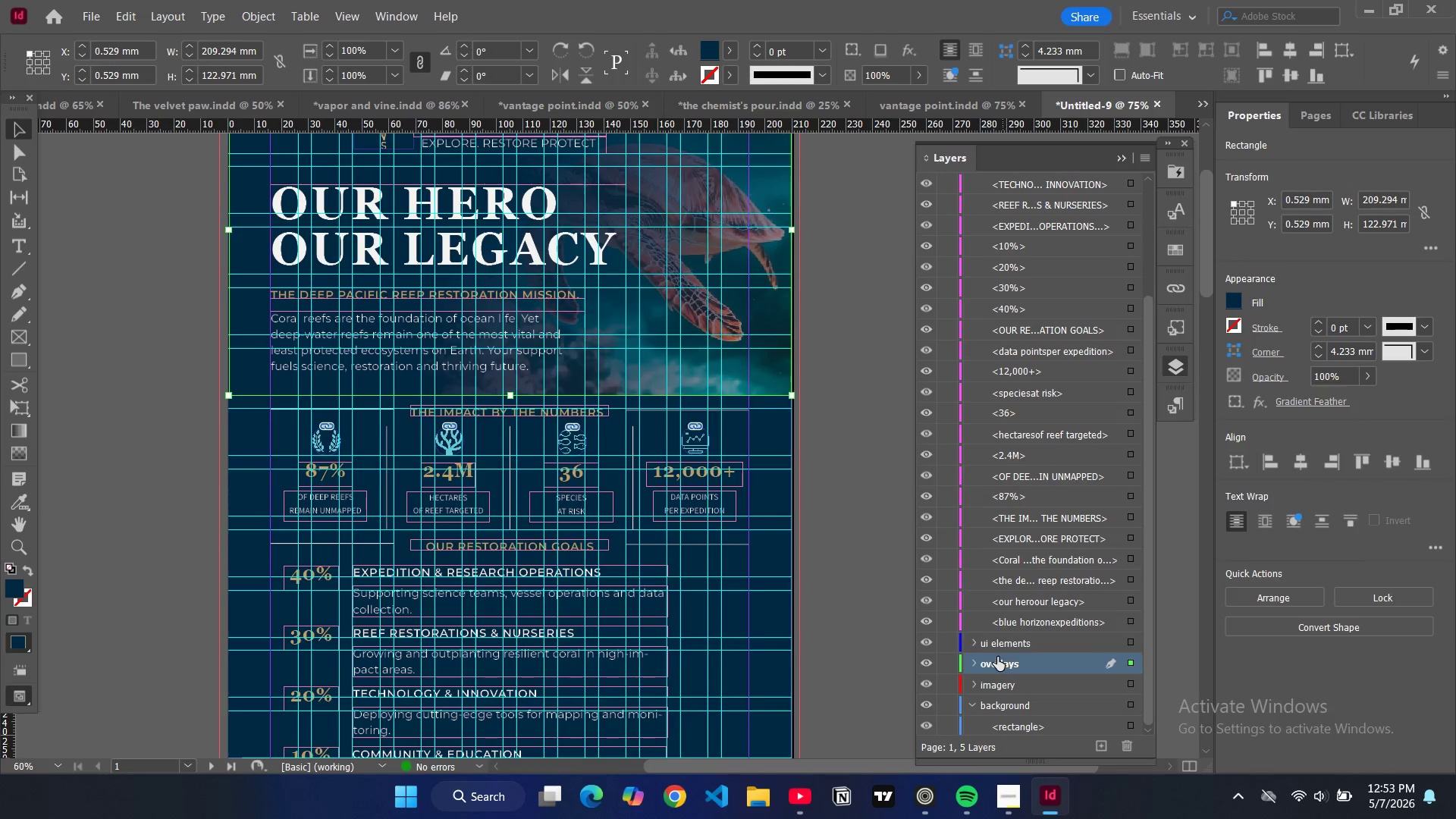 
mouse_move([1006, 672])
 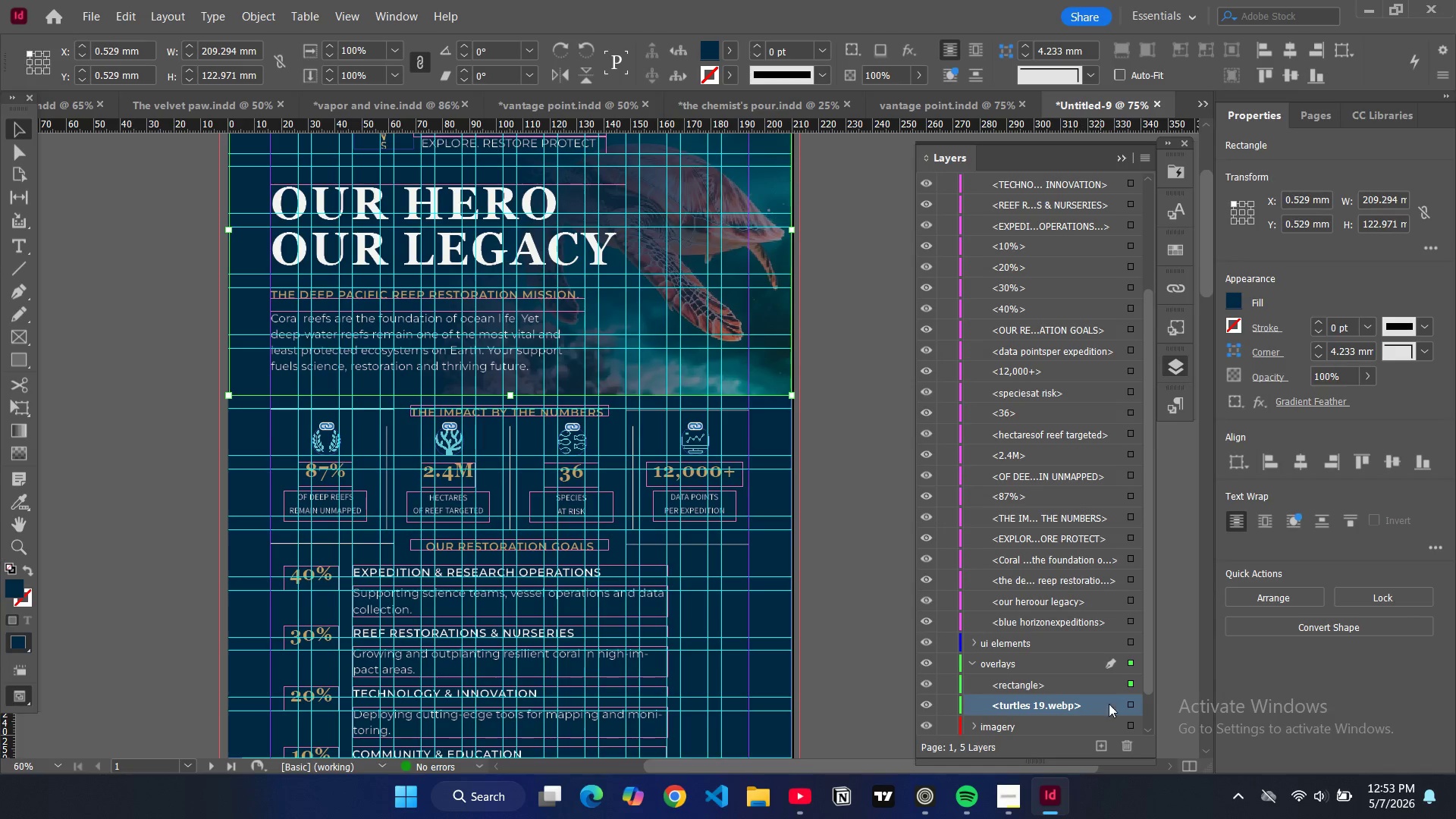 
left_click([1130, 707])
 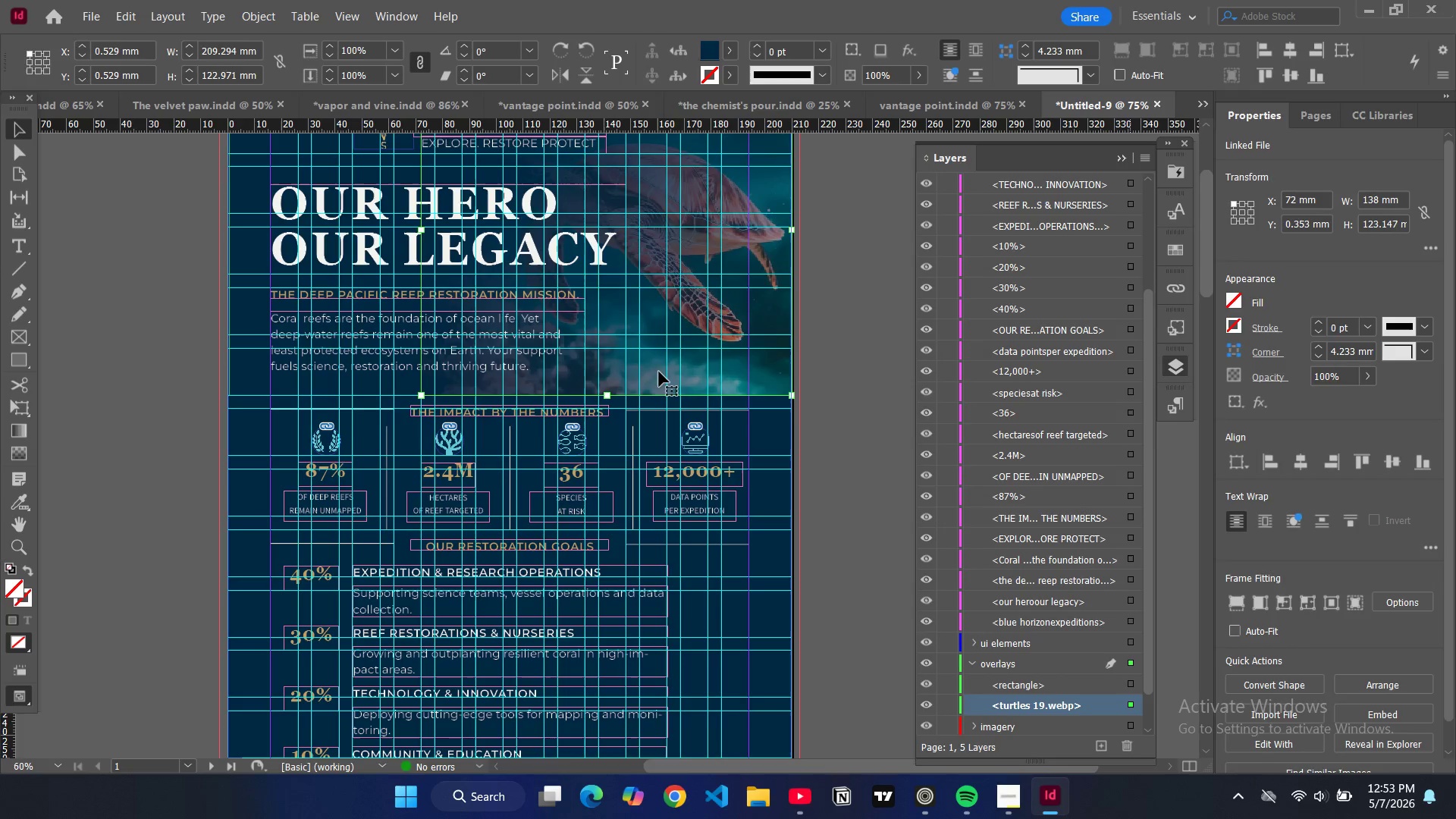 
key(Control+C)
 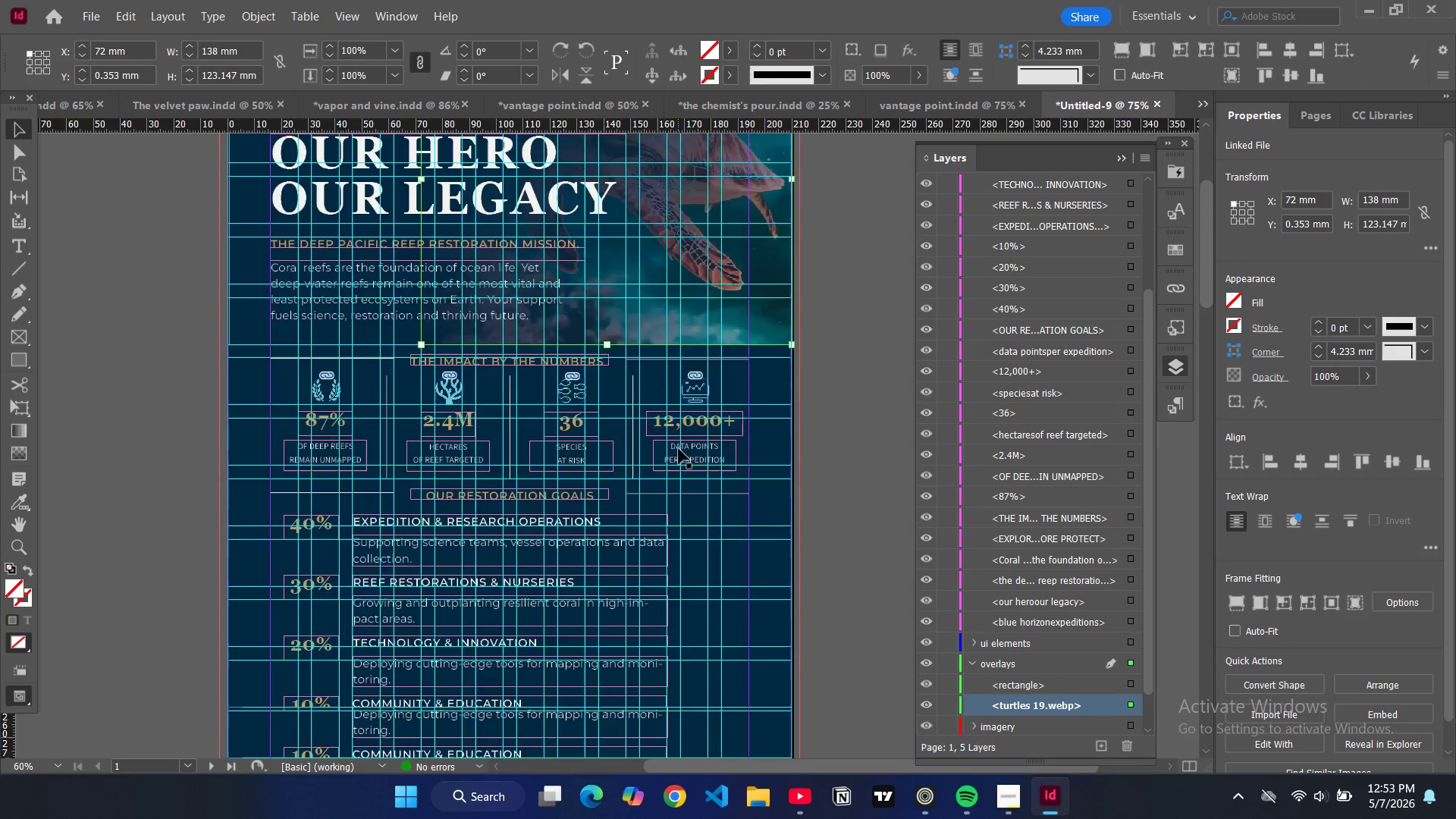 
scroll: coordinate [679, 450], scroll_direction: down, amount: 10.0
 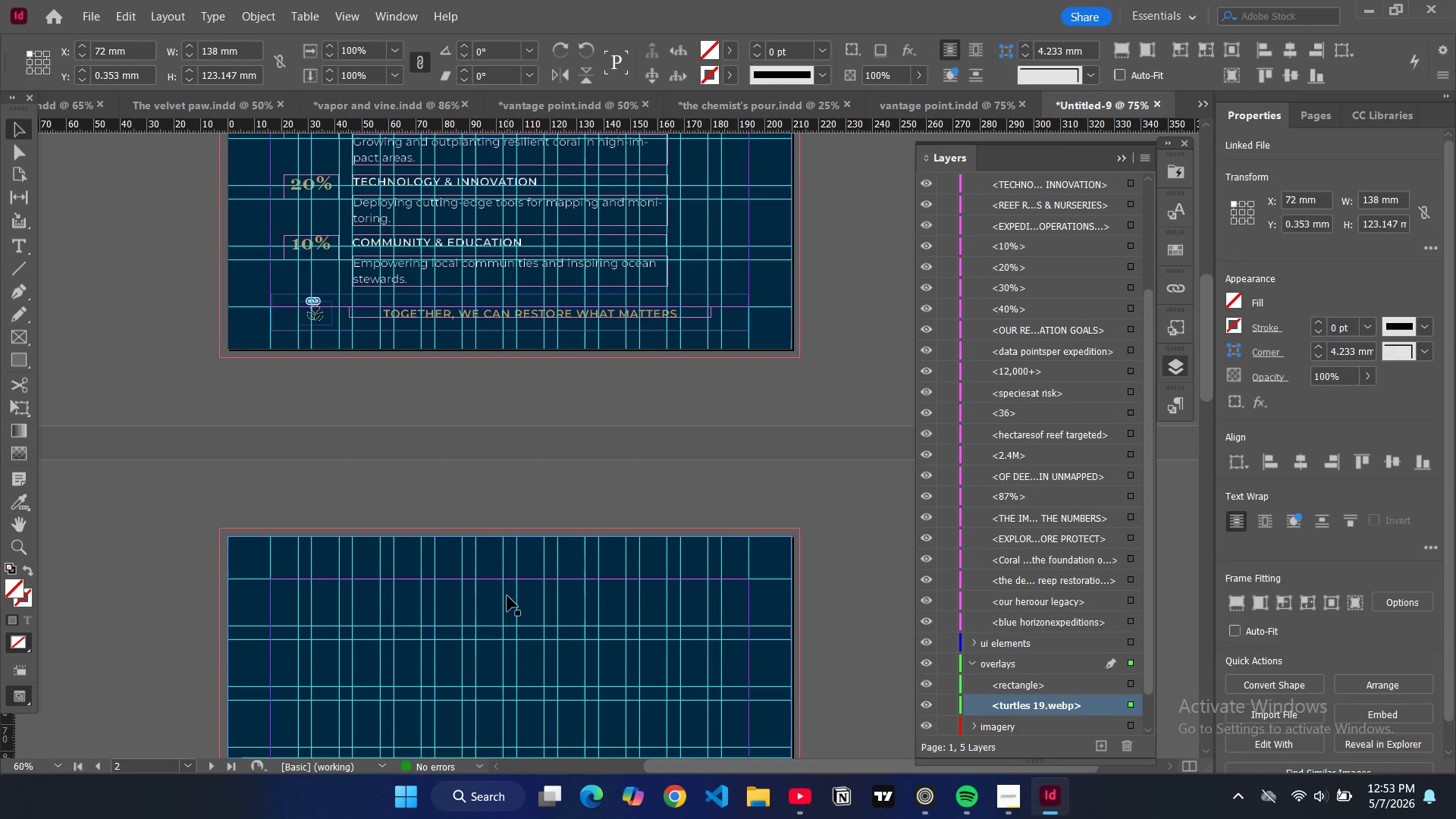 
wait(29.21)
 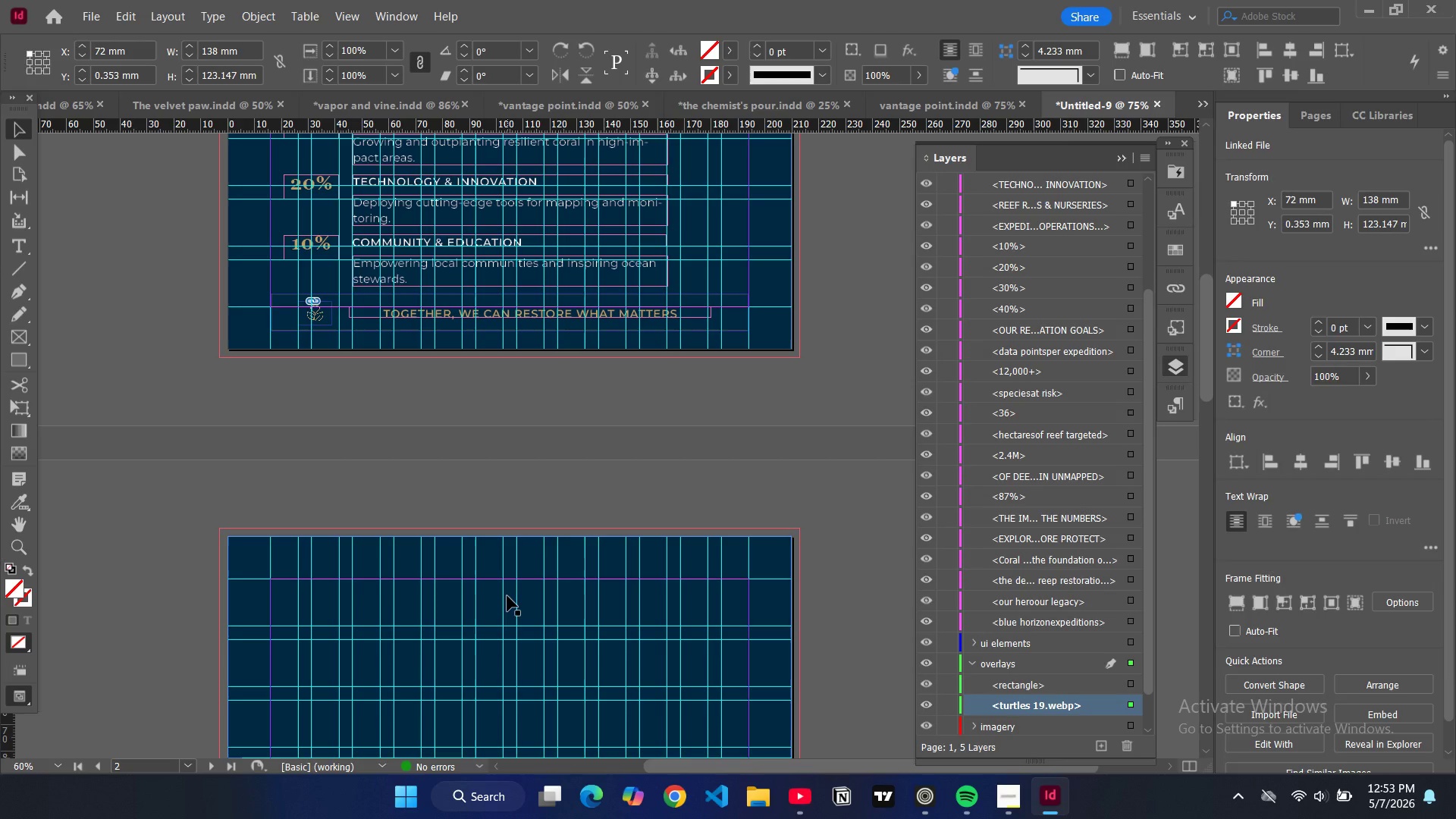 
scroll: coordinate [379, 517], scroll_direction: down, amount: 12.0
 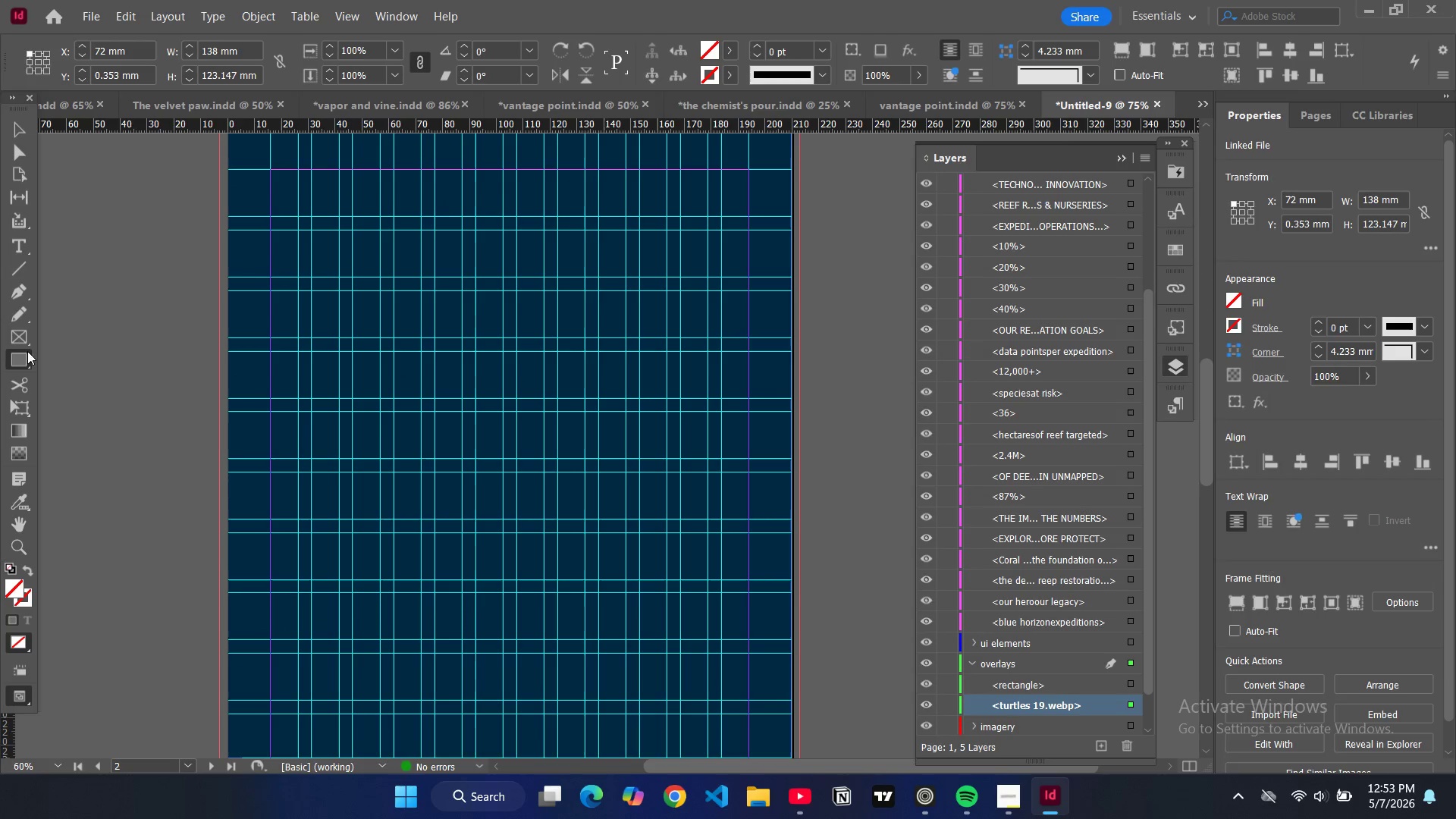 
scroll: coordinate [206, 335], scroll_direction: up, amount: 2.0
 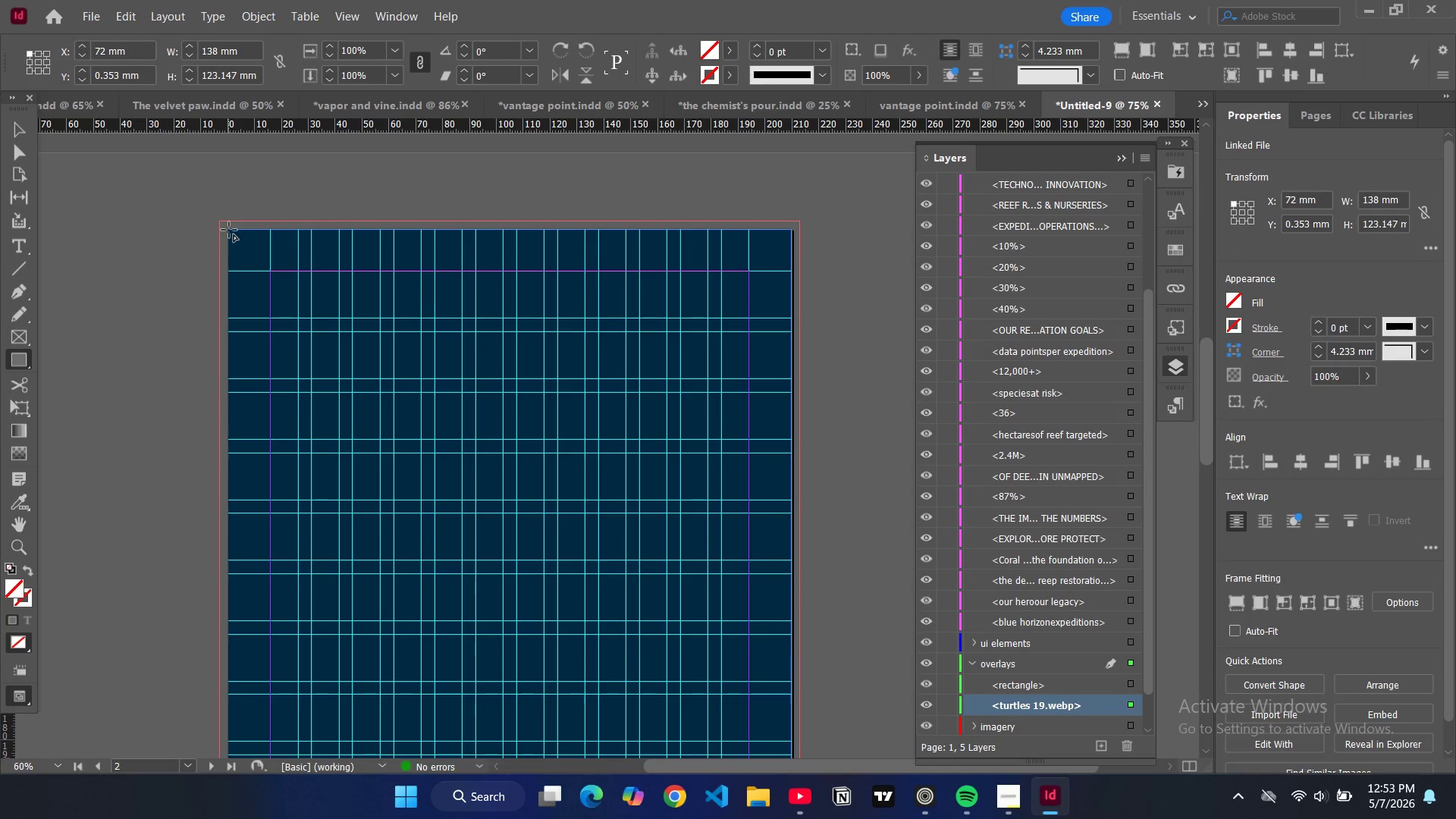 
left_click_drag(start_coordinate=[230, 230], to_coordinate=[767, 640])
 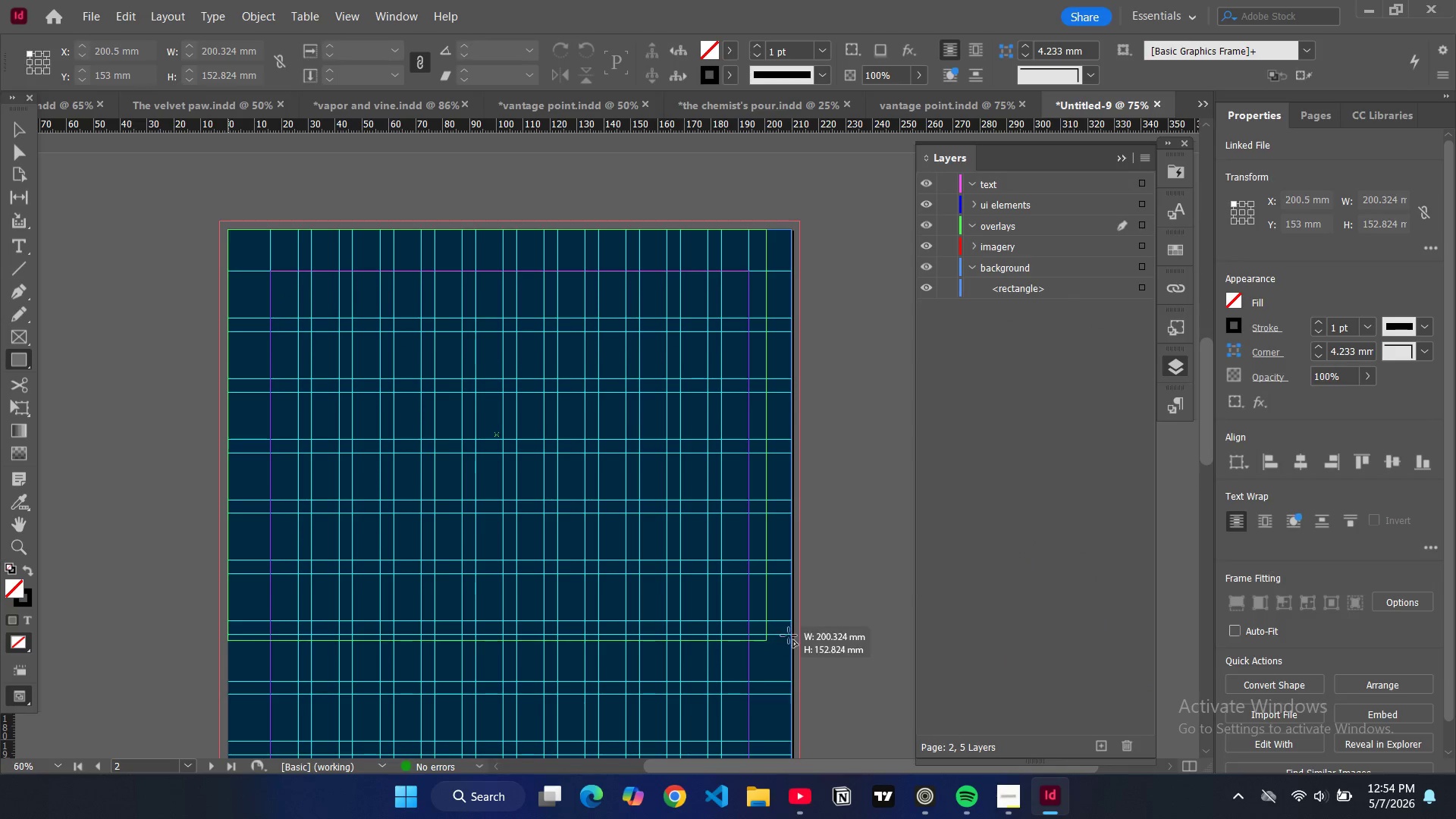 
left_click_drag(start_coordinate=[770, 635], to_coordinate=[791, 637])
 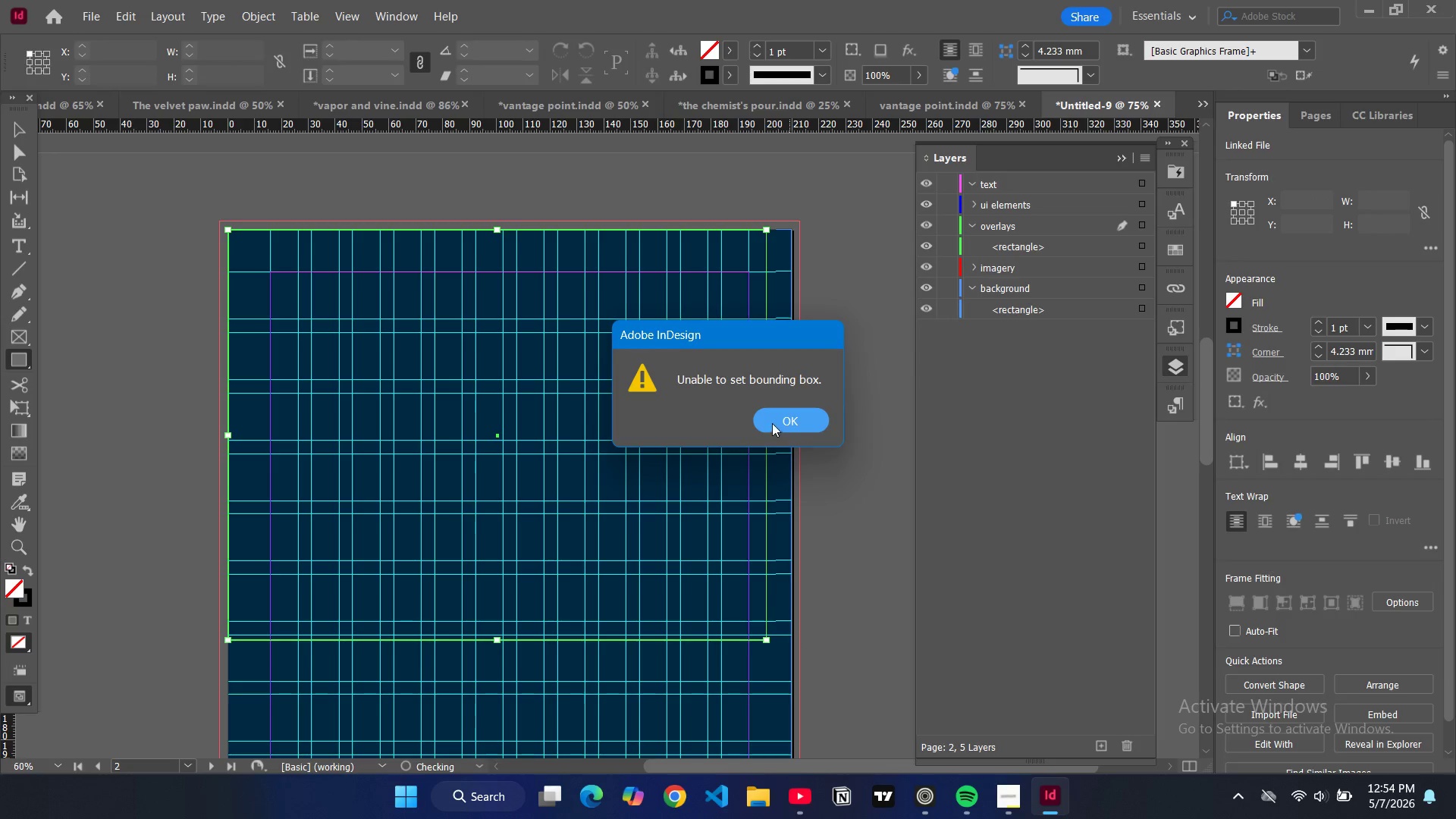 
left_click([774, 420])
 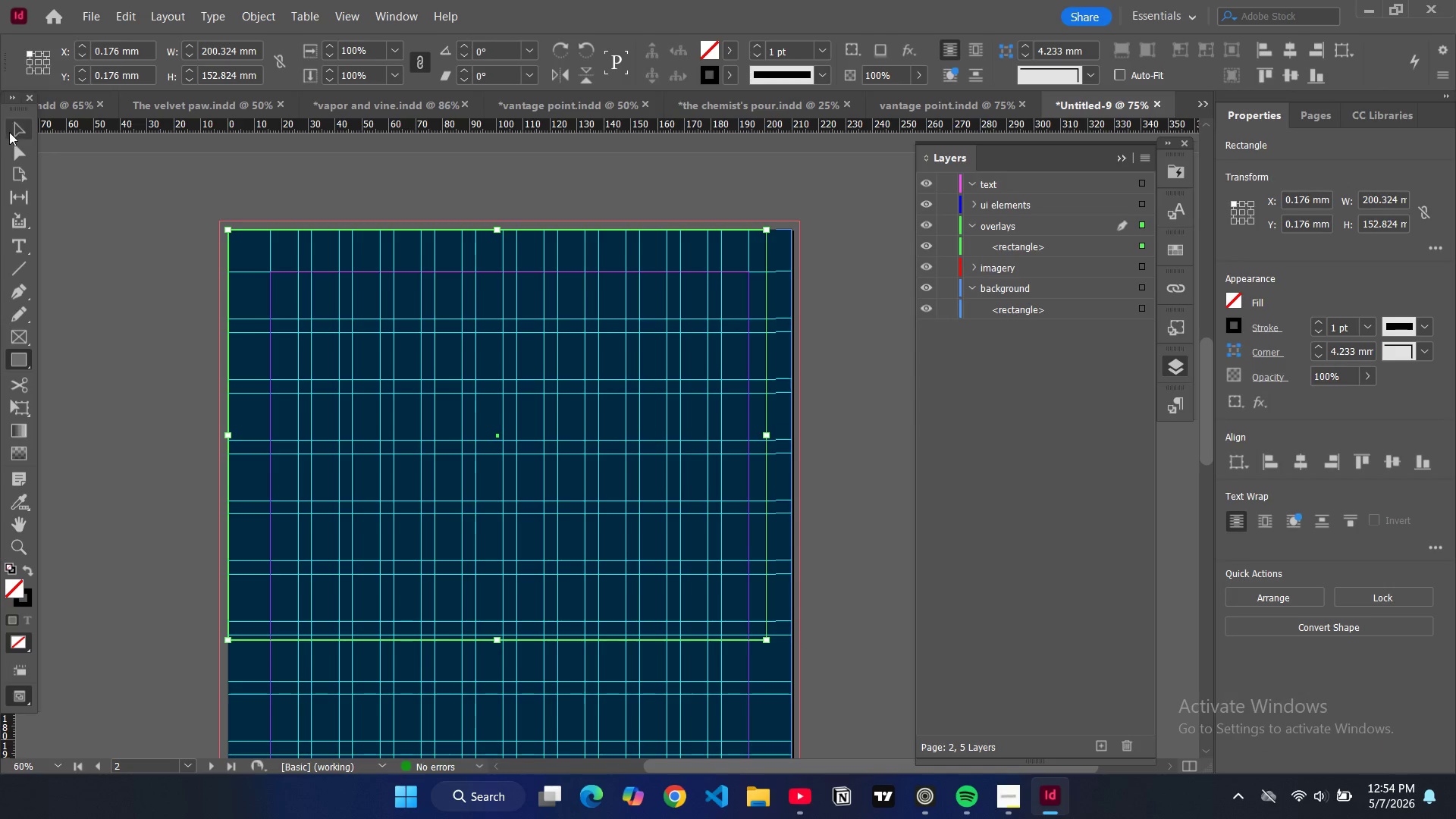 
left_click([12, 130])
 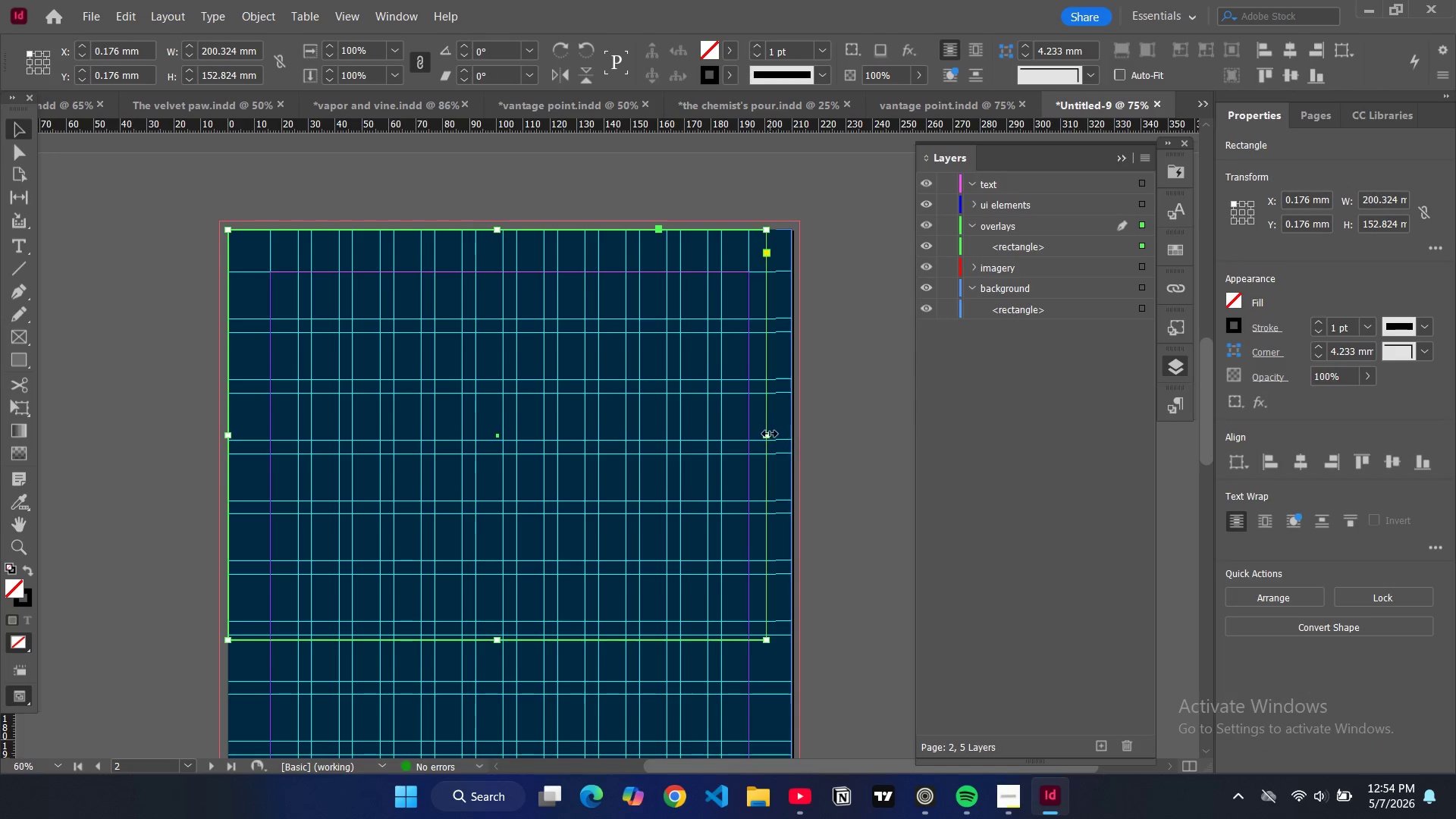 
left_click_drag(start_coordinate=[770, 435], to_coordinate=[792, 441])
 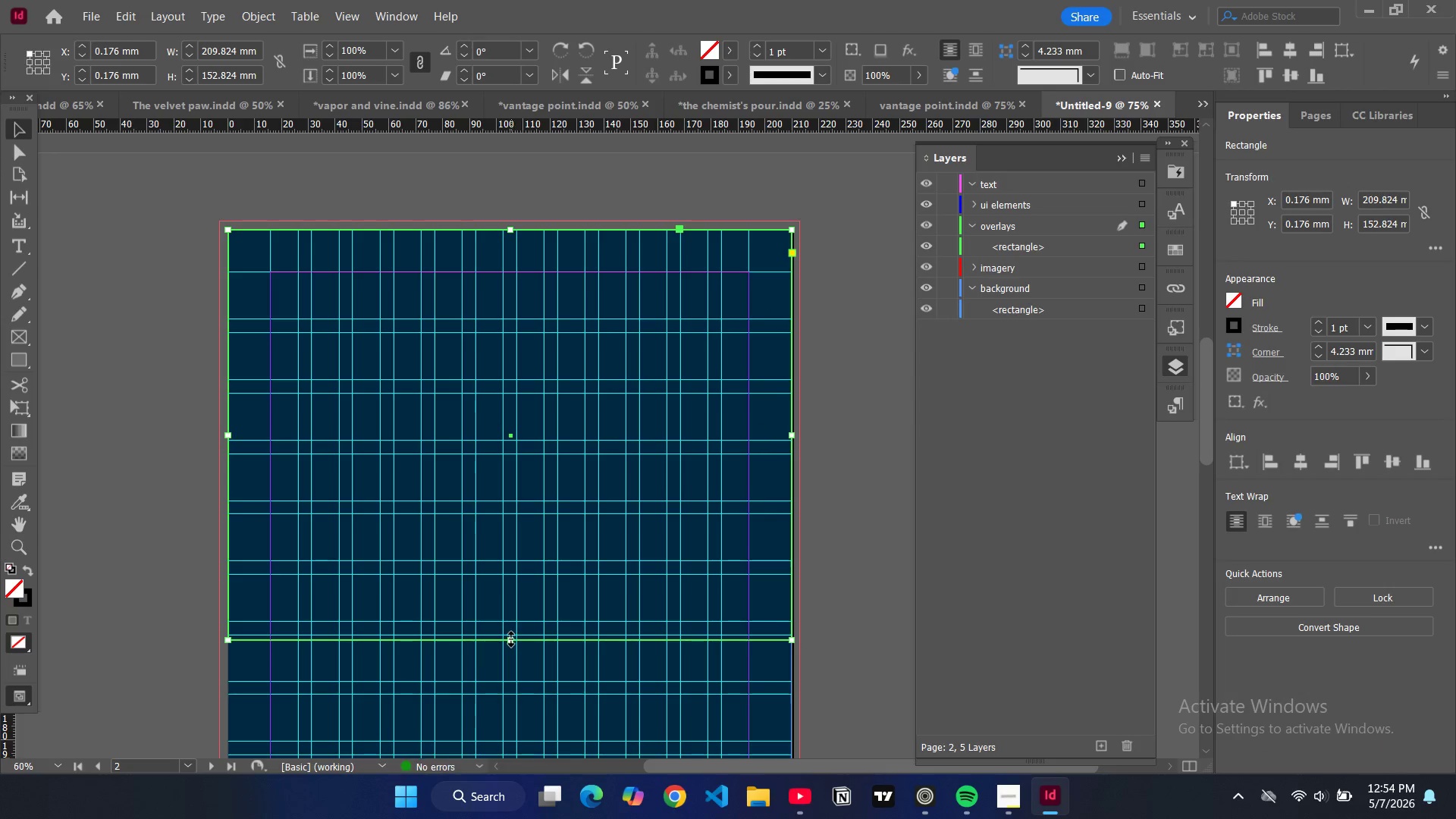 
left_click_drag(start_coordinate=[511, 639], to_coordinate=[510, 635])
 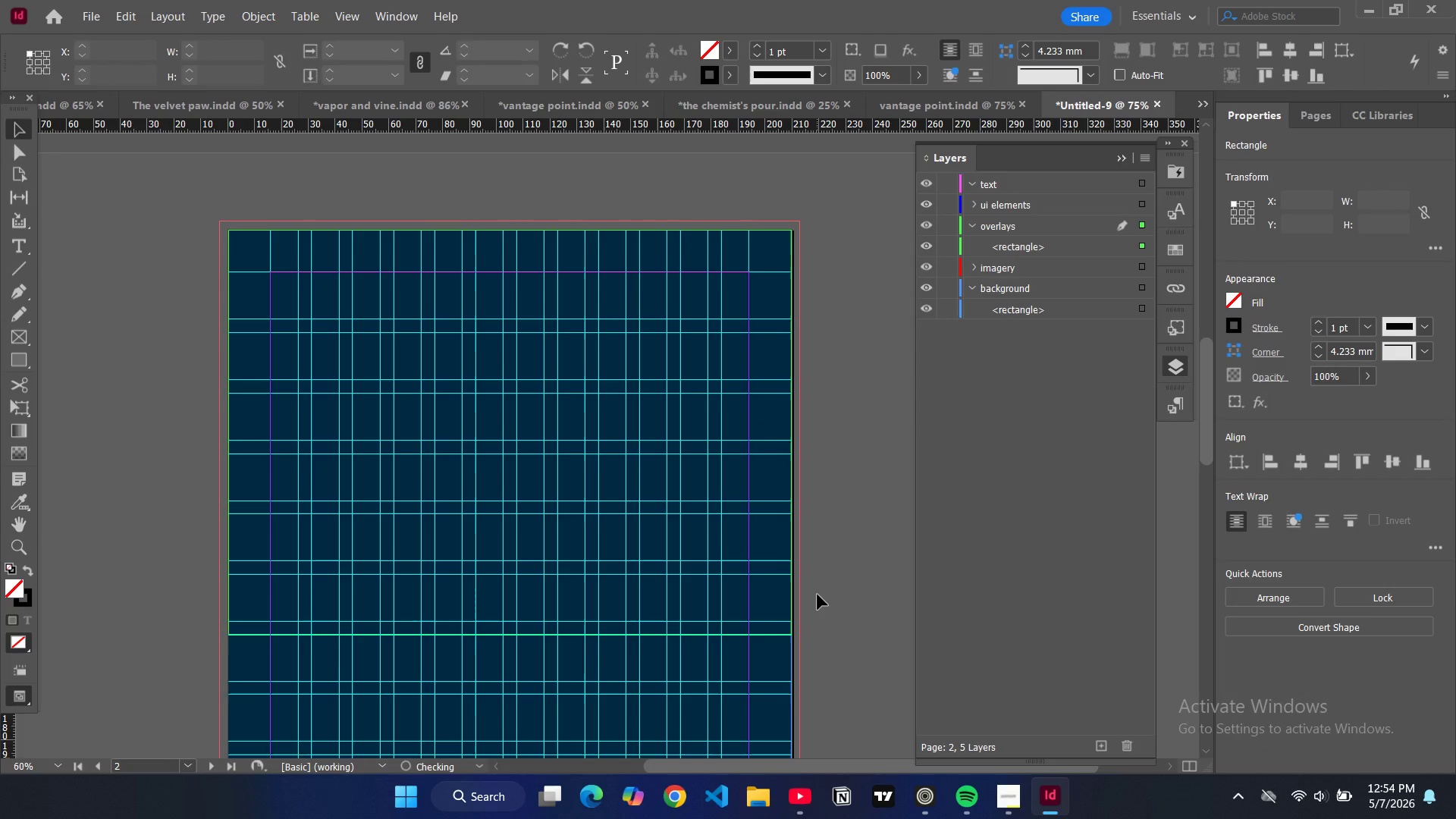 
scroll: coordinate [817, 595], scroll_direction: down, amount: 3.0
 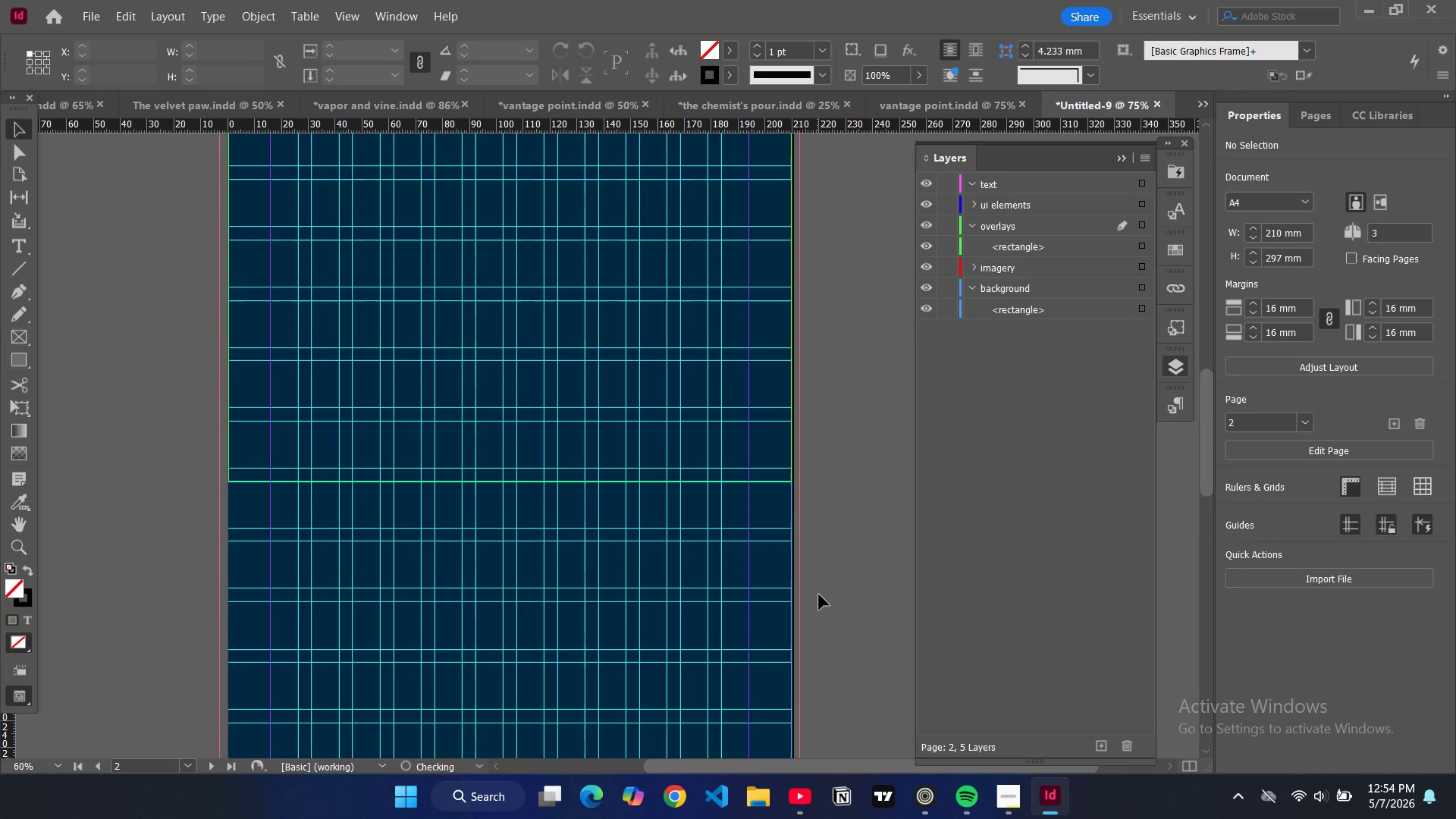 
scroll: coordinate [819, 595], scroll_direction: up, amount: 2.0
 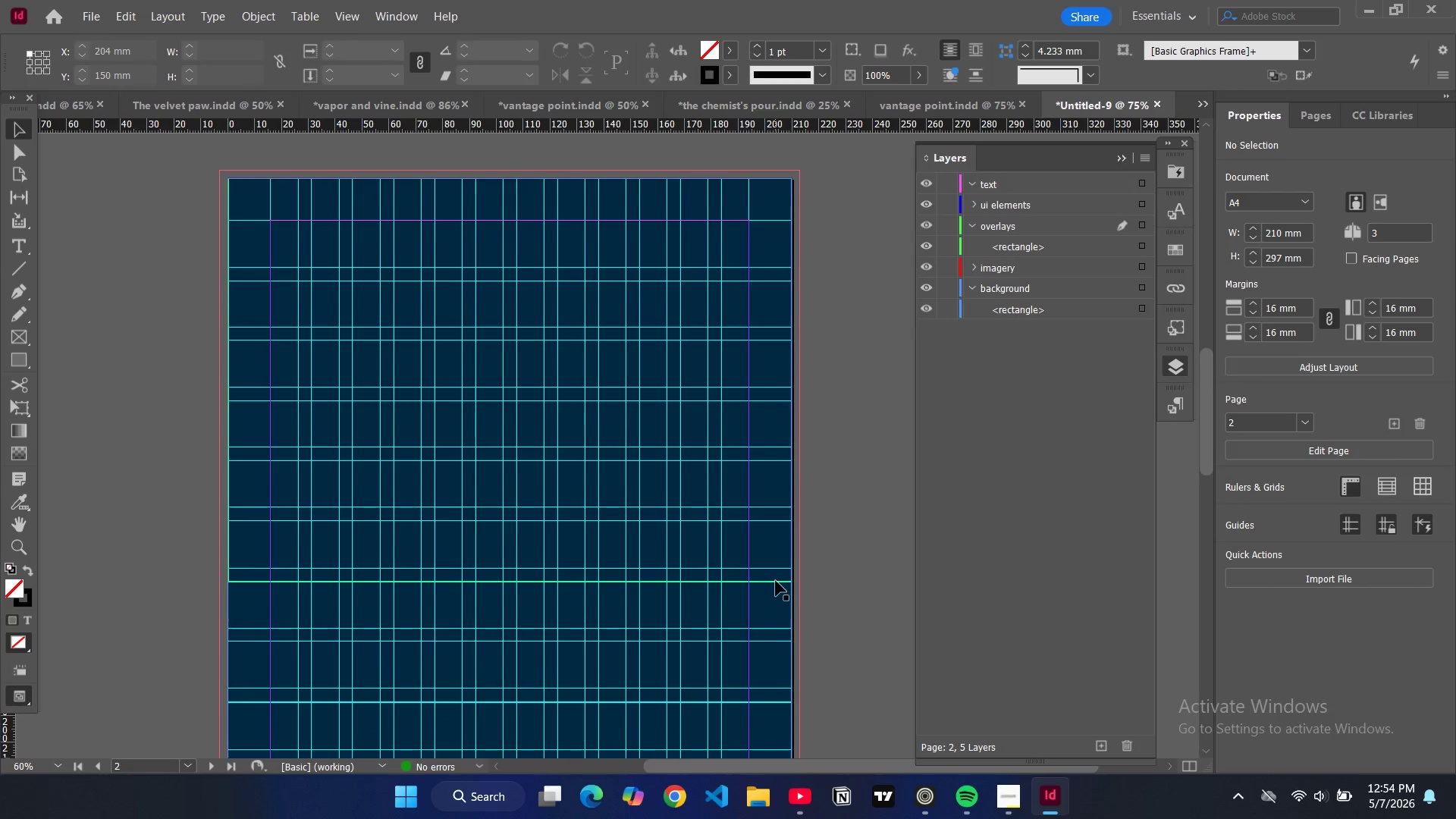 
left_click([776, 581])
 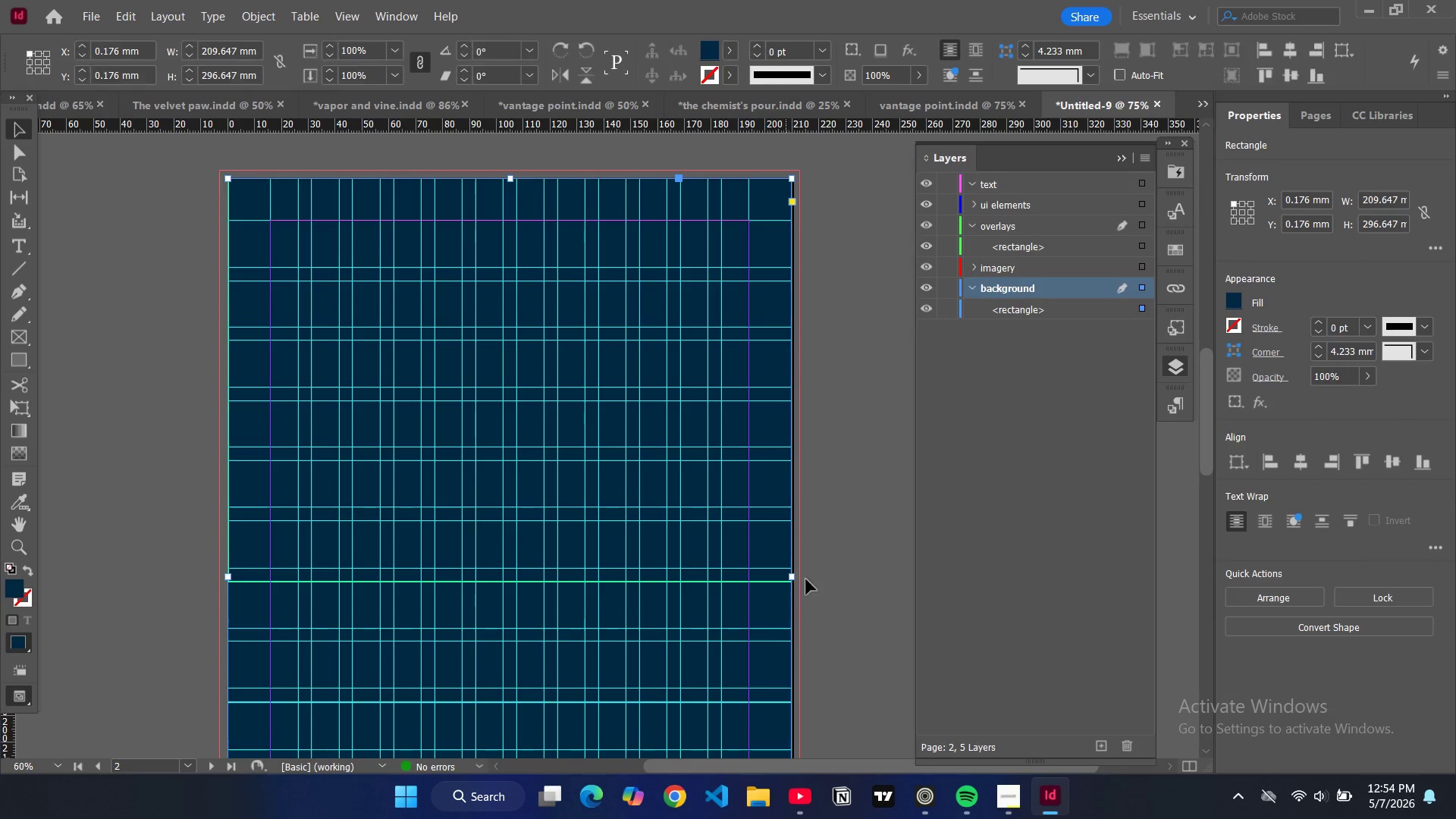 
key(Control+D)
 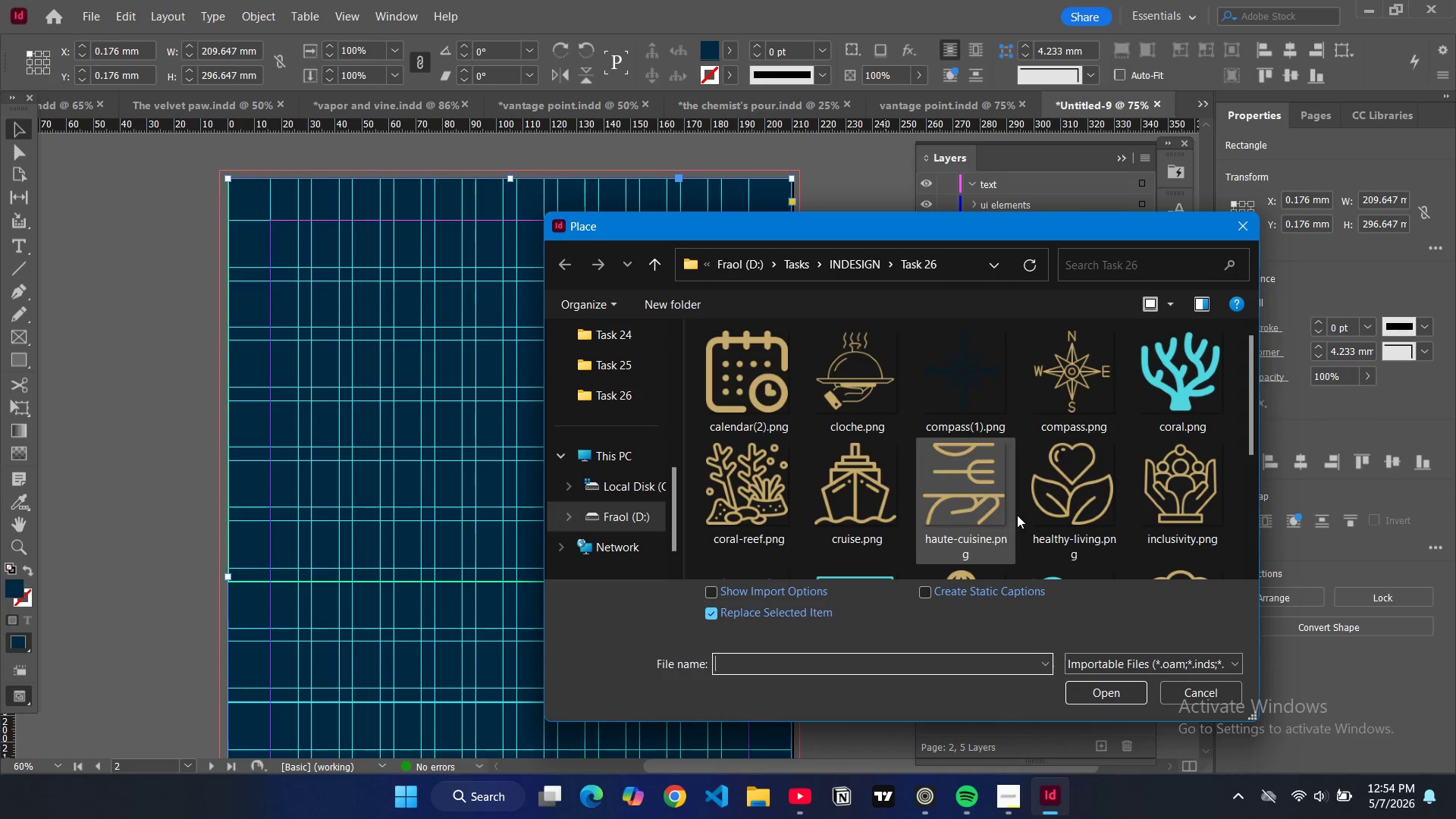 
scroll: coordinate [971, 505], scroll_direction: down, amount: 4.0
 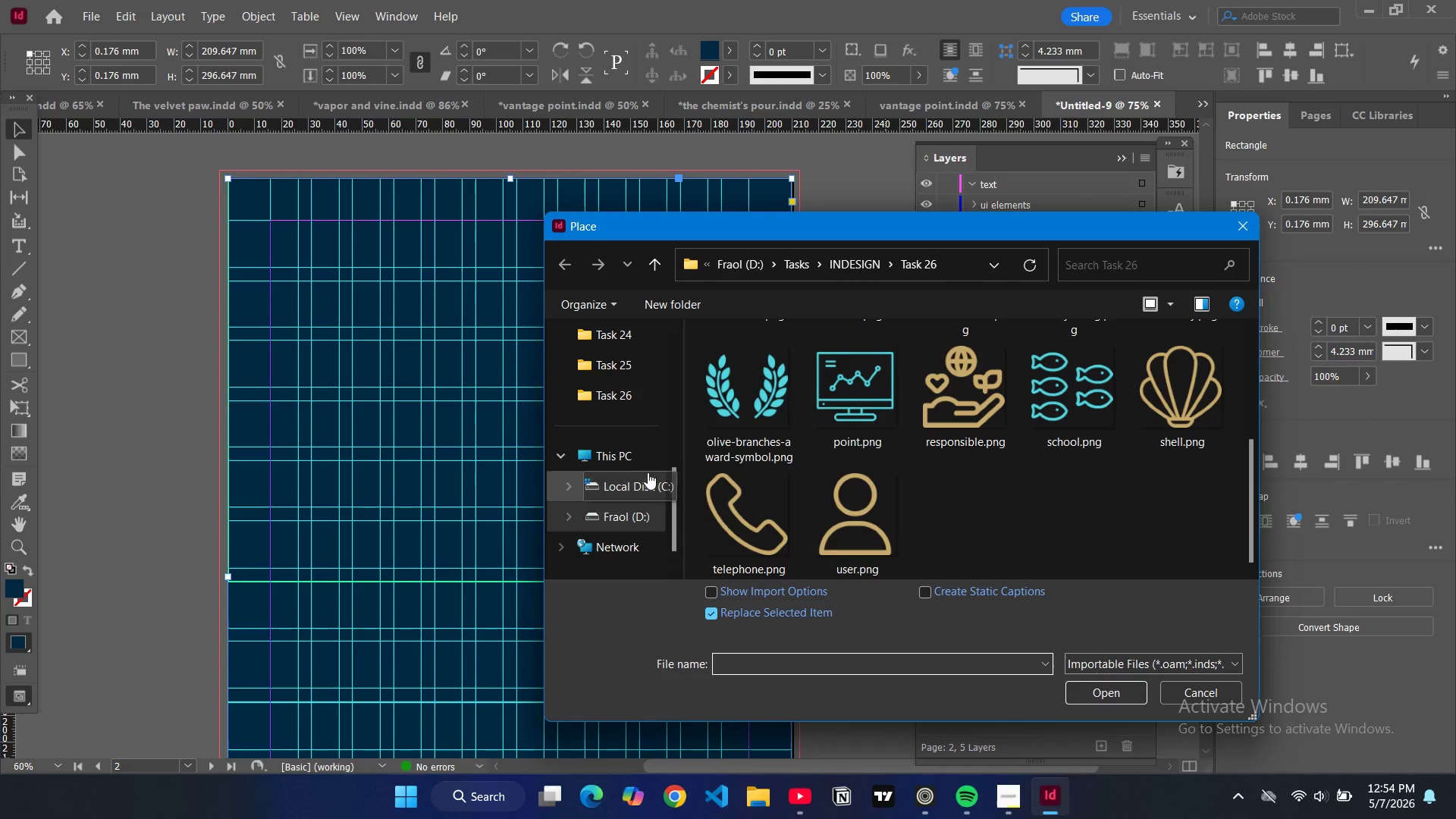 
scroll: coordinate [642, 464], scroll_direction: up, amount: 3.0
 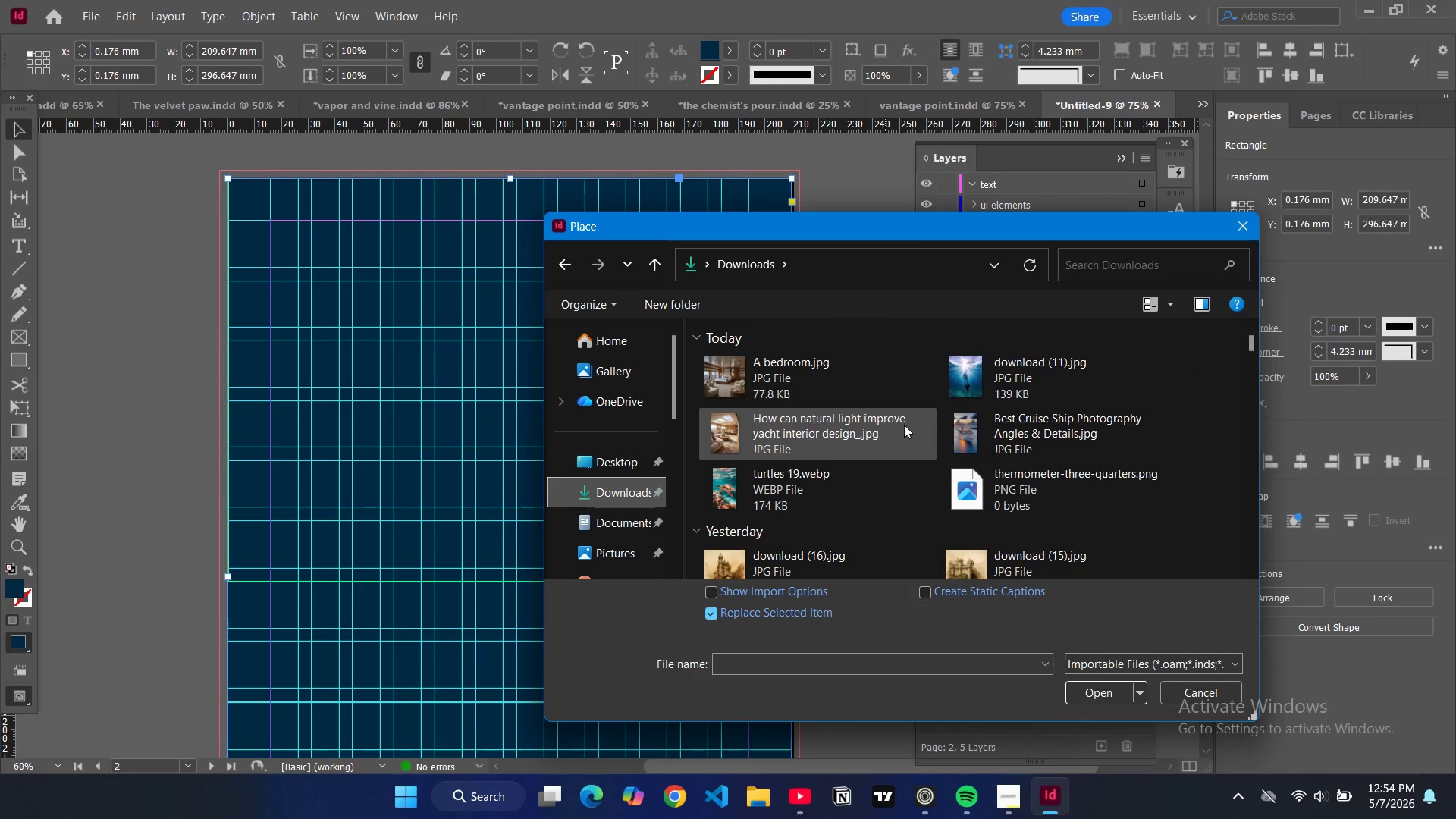 
left_click([1002, 447])
 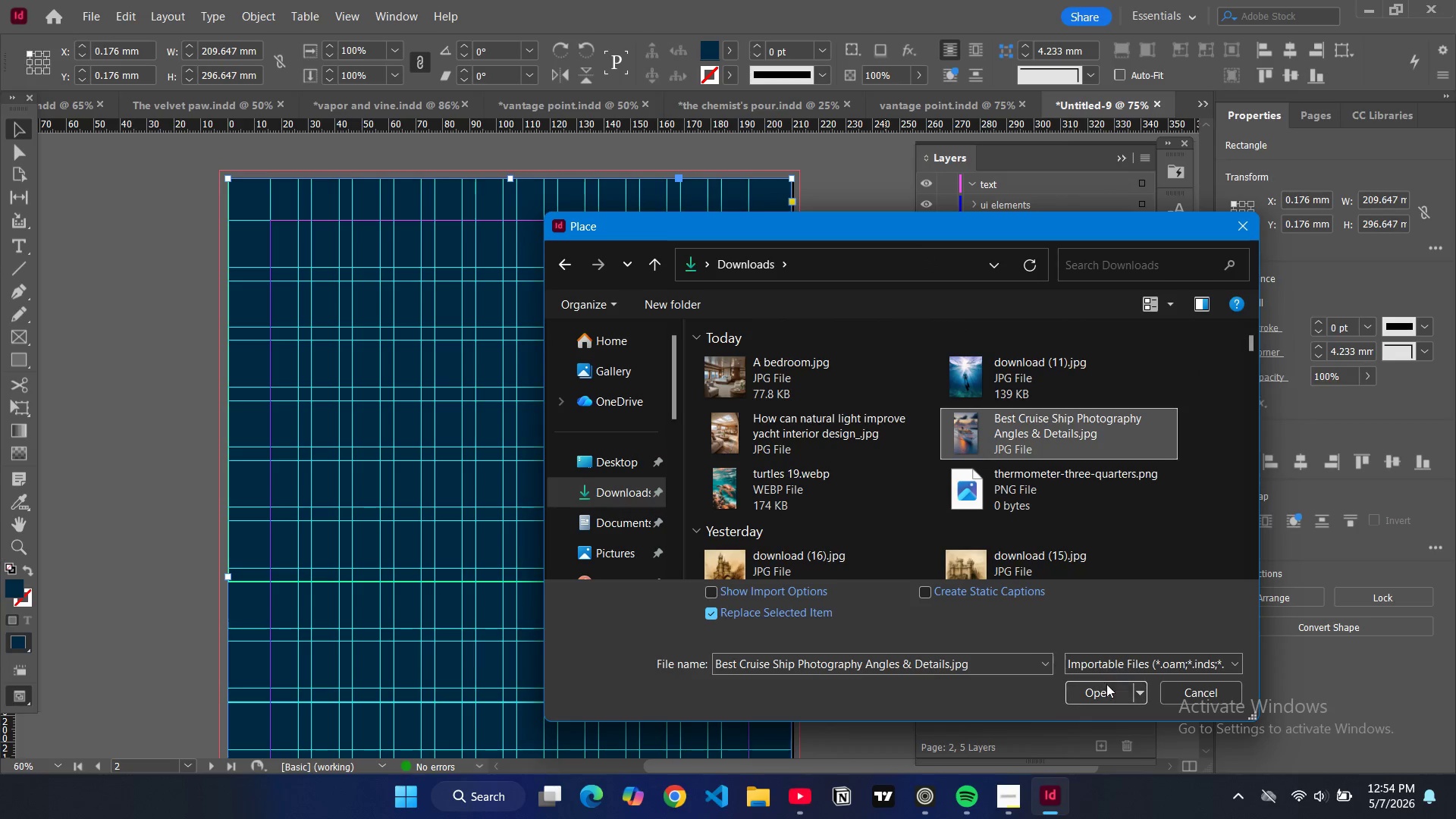 
left_click([1106, 686])
 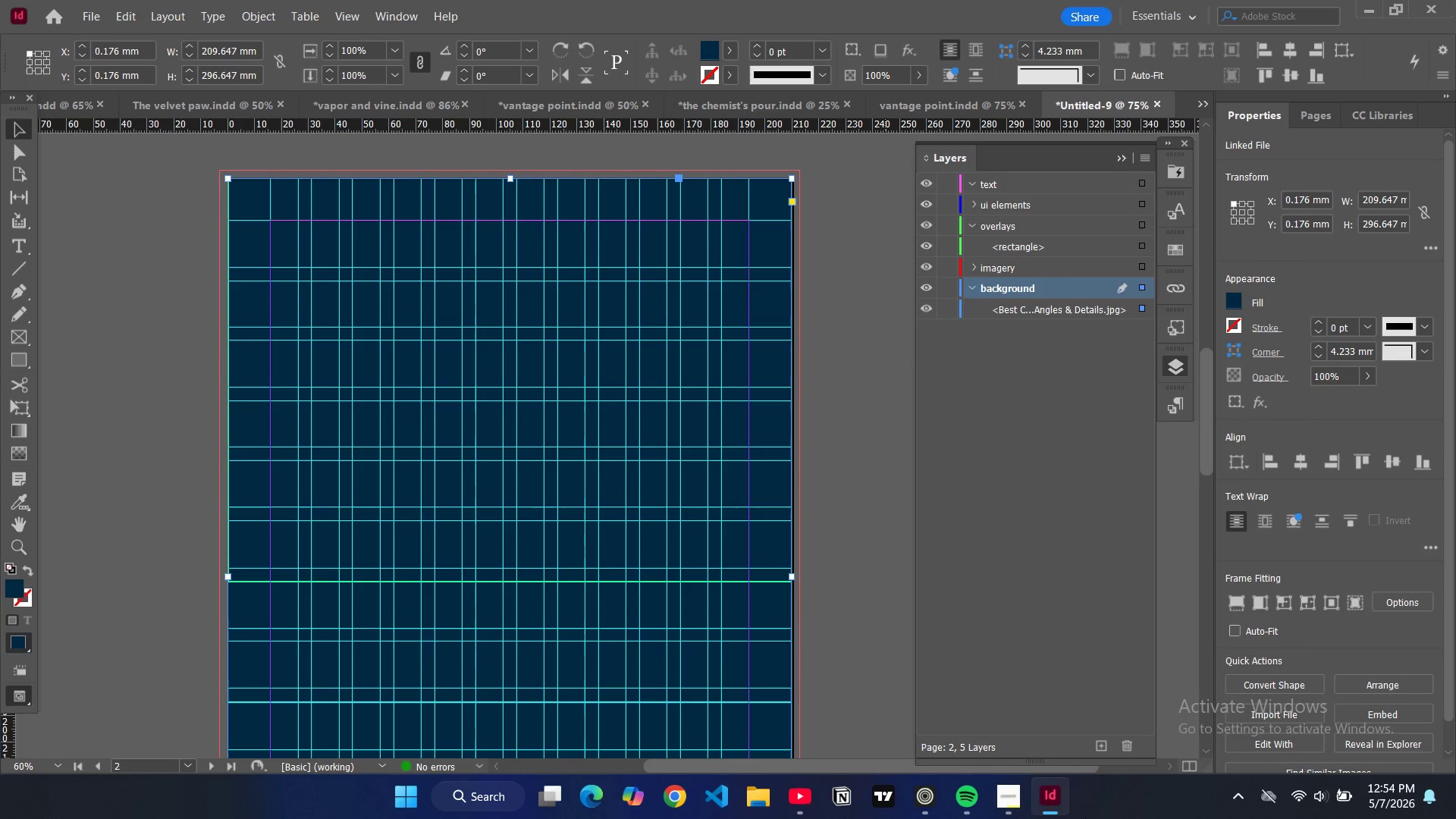 
mouse_move([1025, 807])
 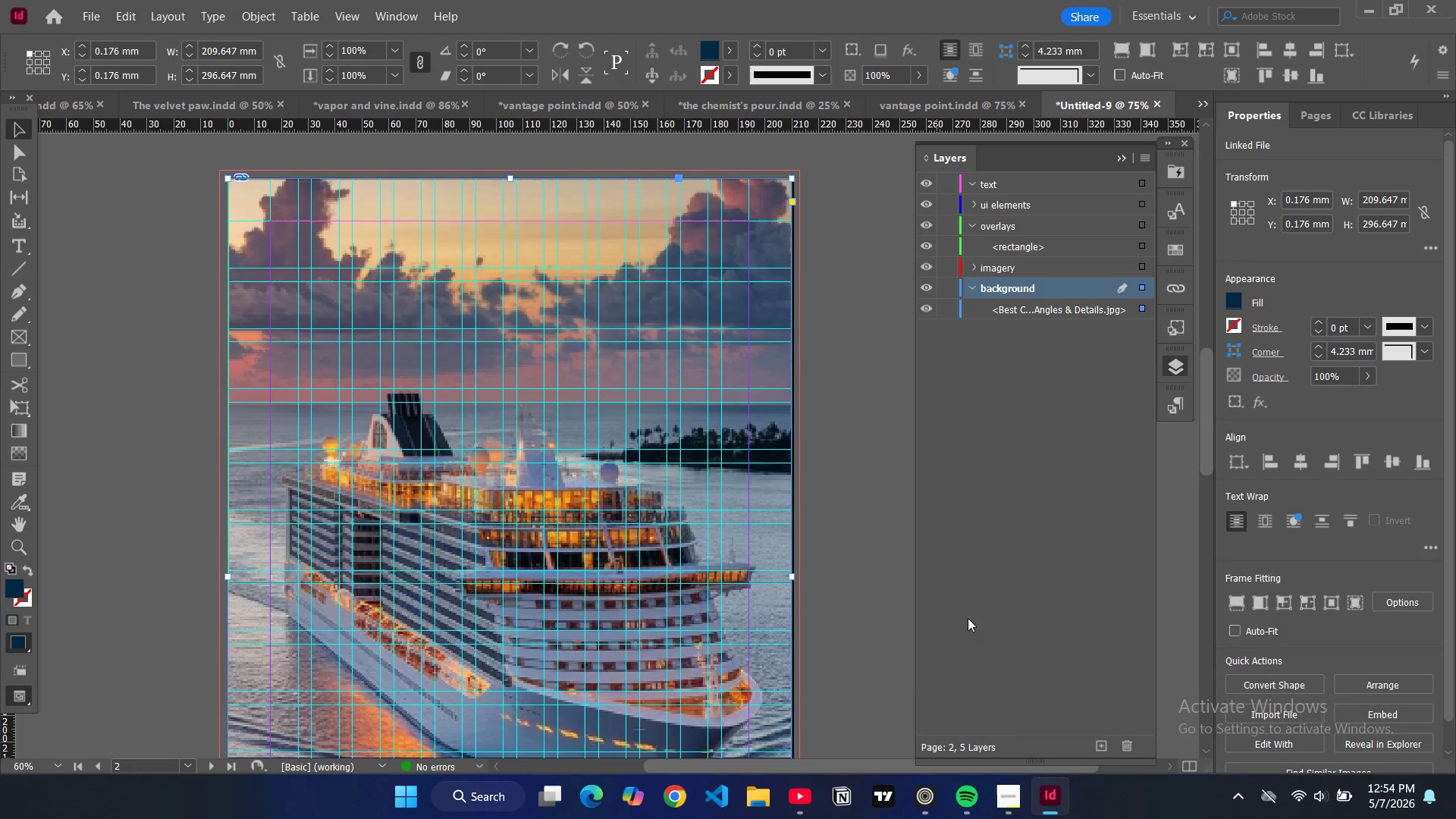 
left_click([1007, 809])